 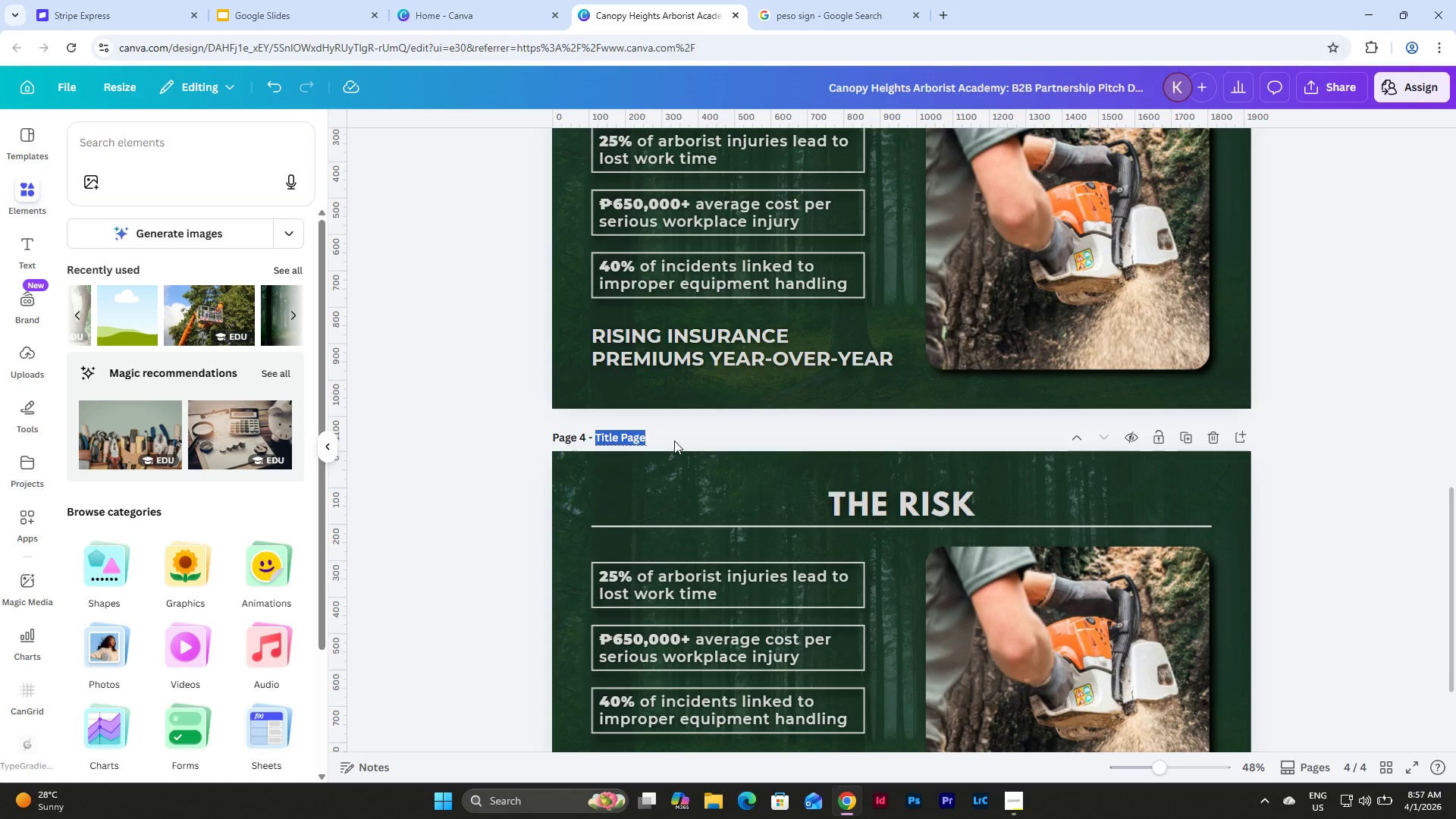 
type(The I)
key(Backspace)
type(Opportunity)
 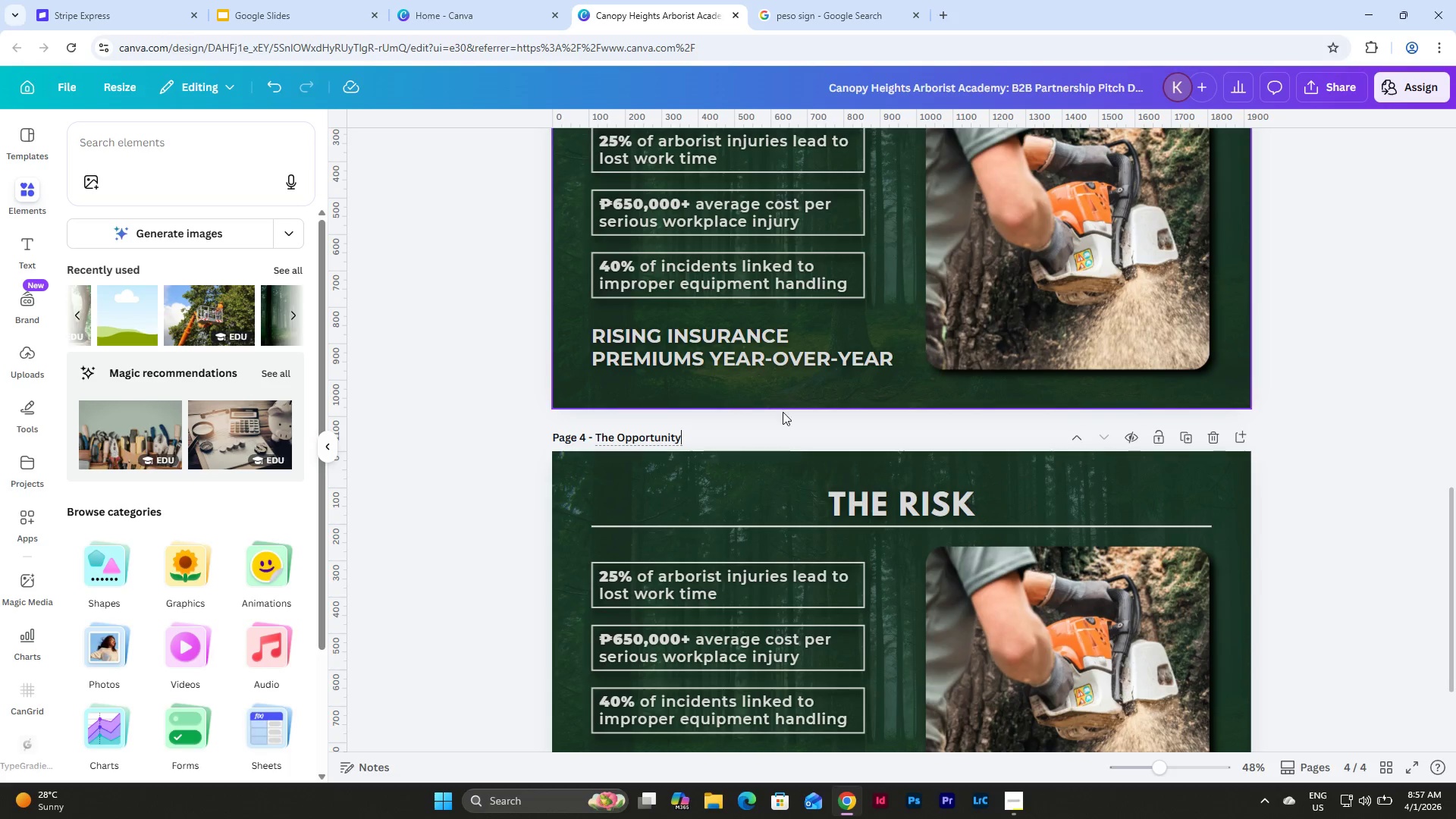 
scroll: coordinate [908, 475], scroll_direction: down, amount: 2.0
 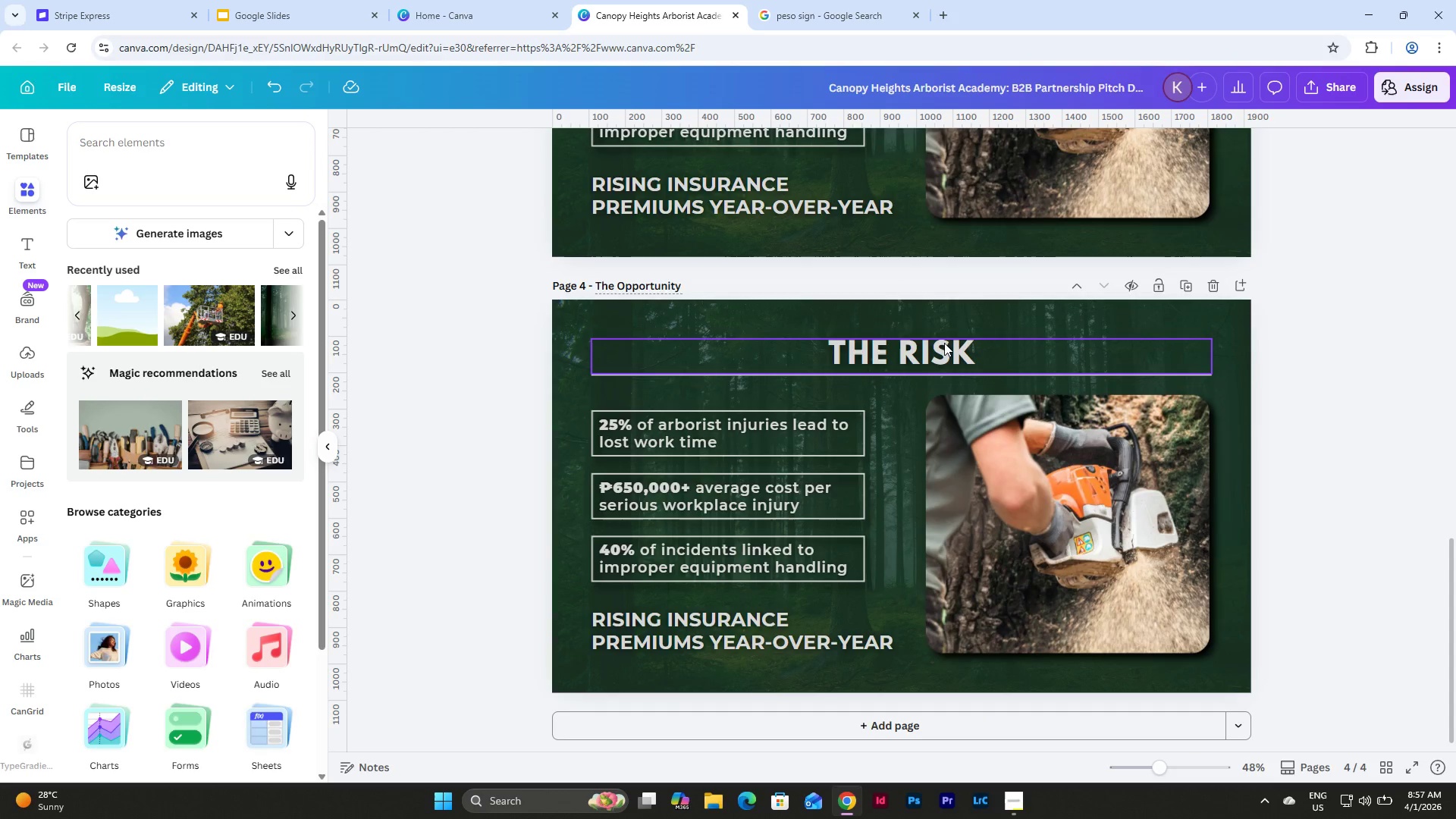 
double_click([944, 343])
 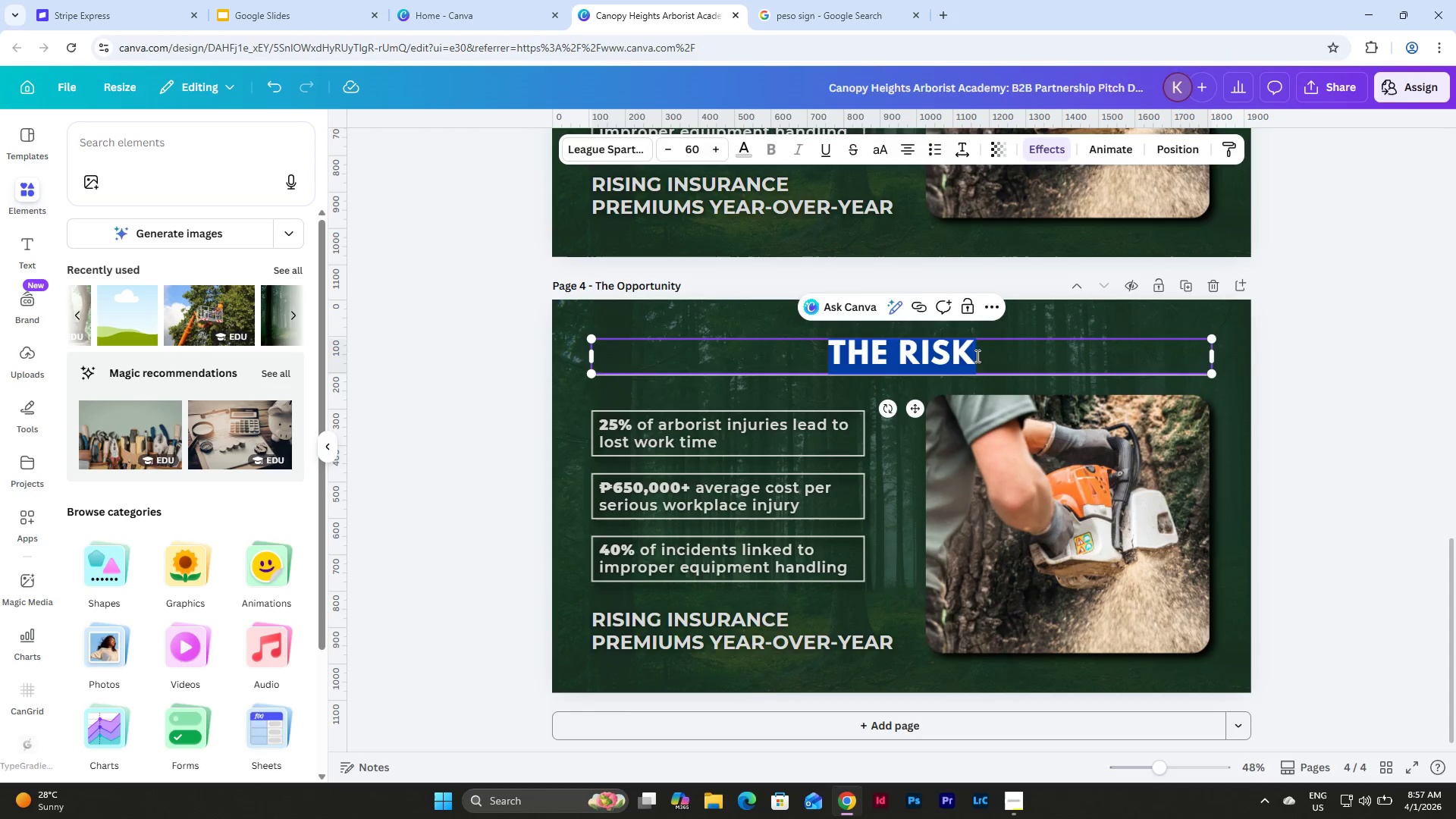 
triple_click([991, 356])
 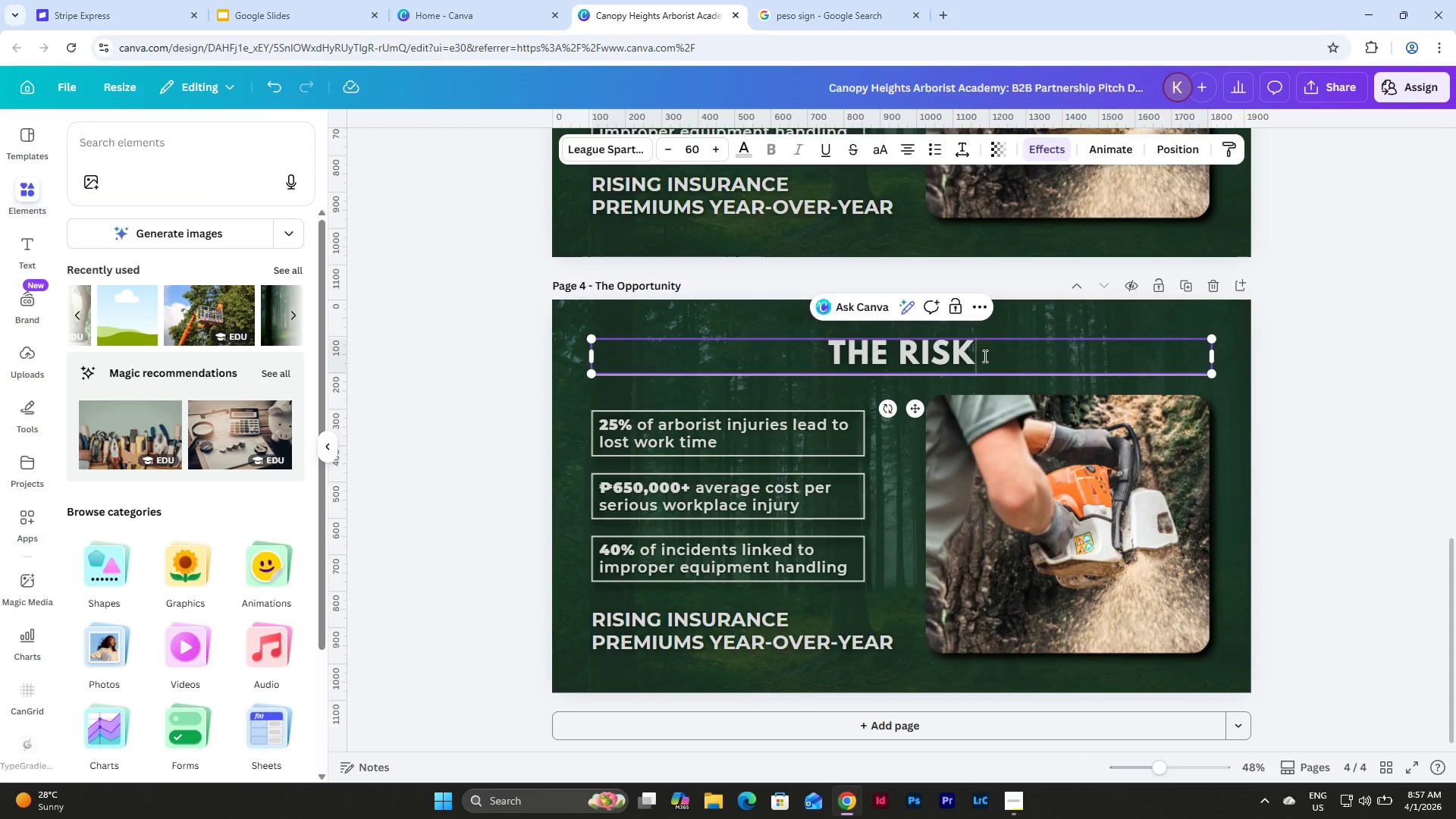 
left_click_drag(start_coordinate=[989, 356], to_coordinate=[904, 356])
 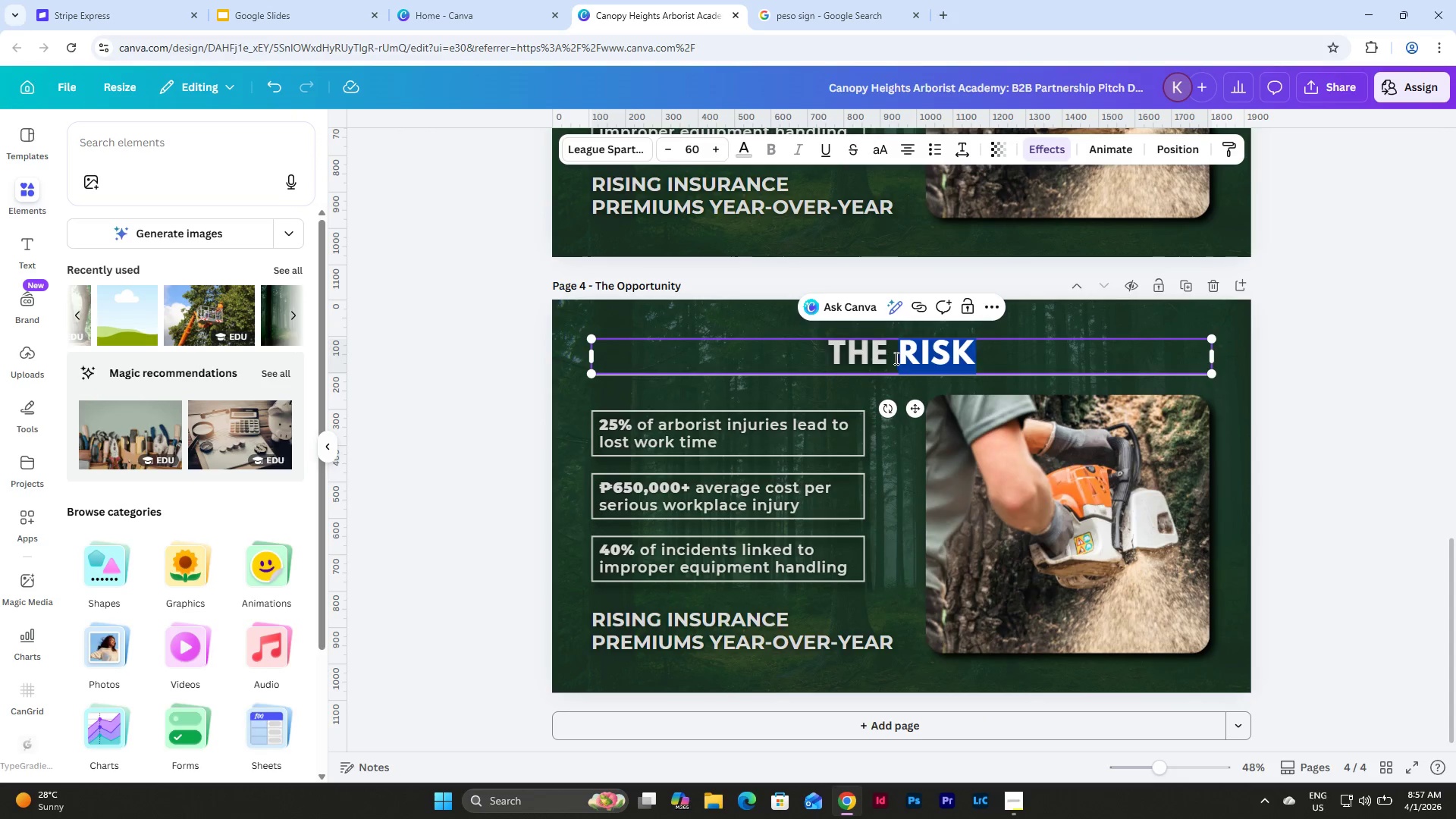 
type(OPPORTUNITY)
 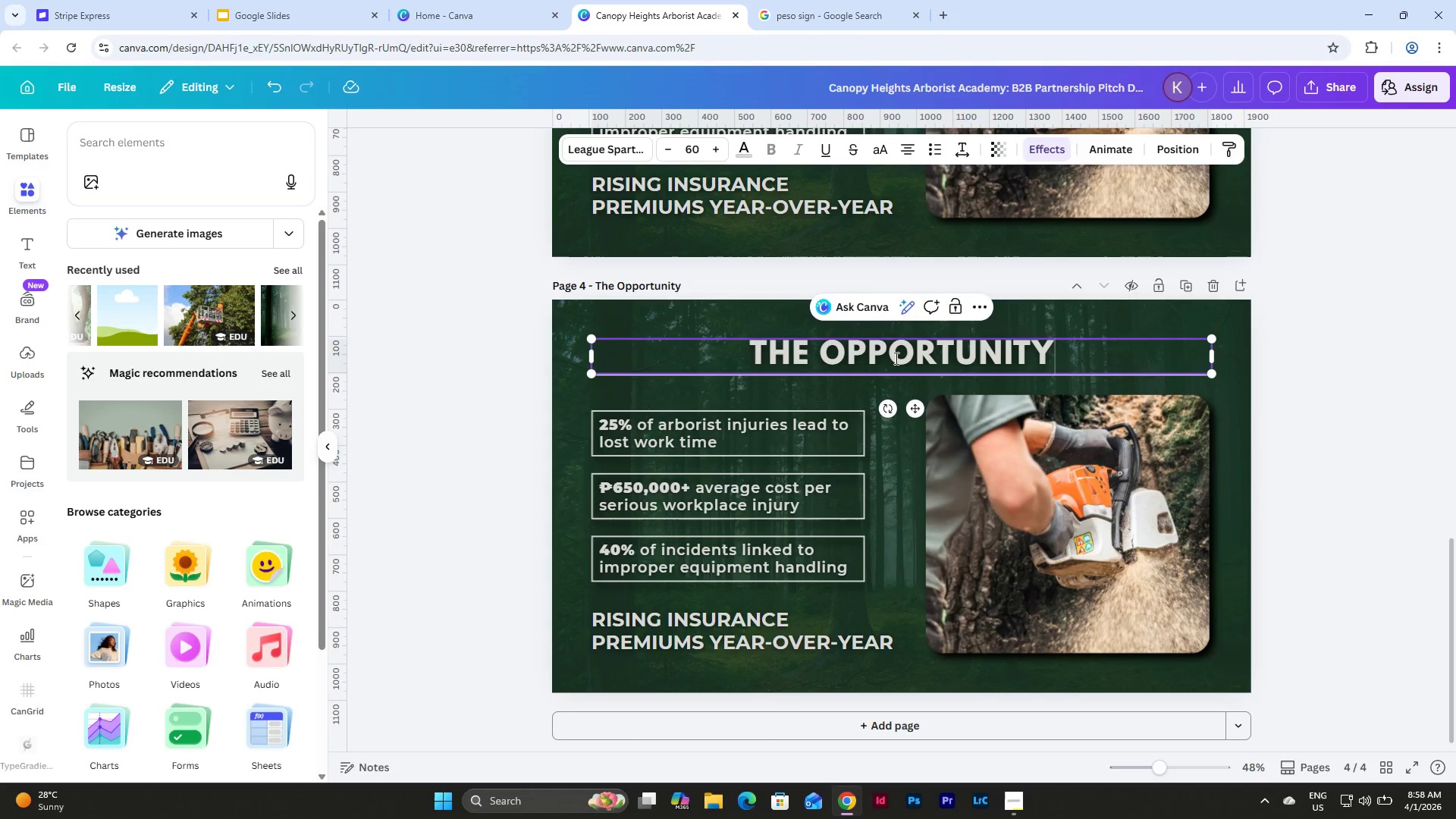 
left_click([496, 444])
 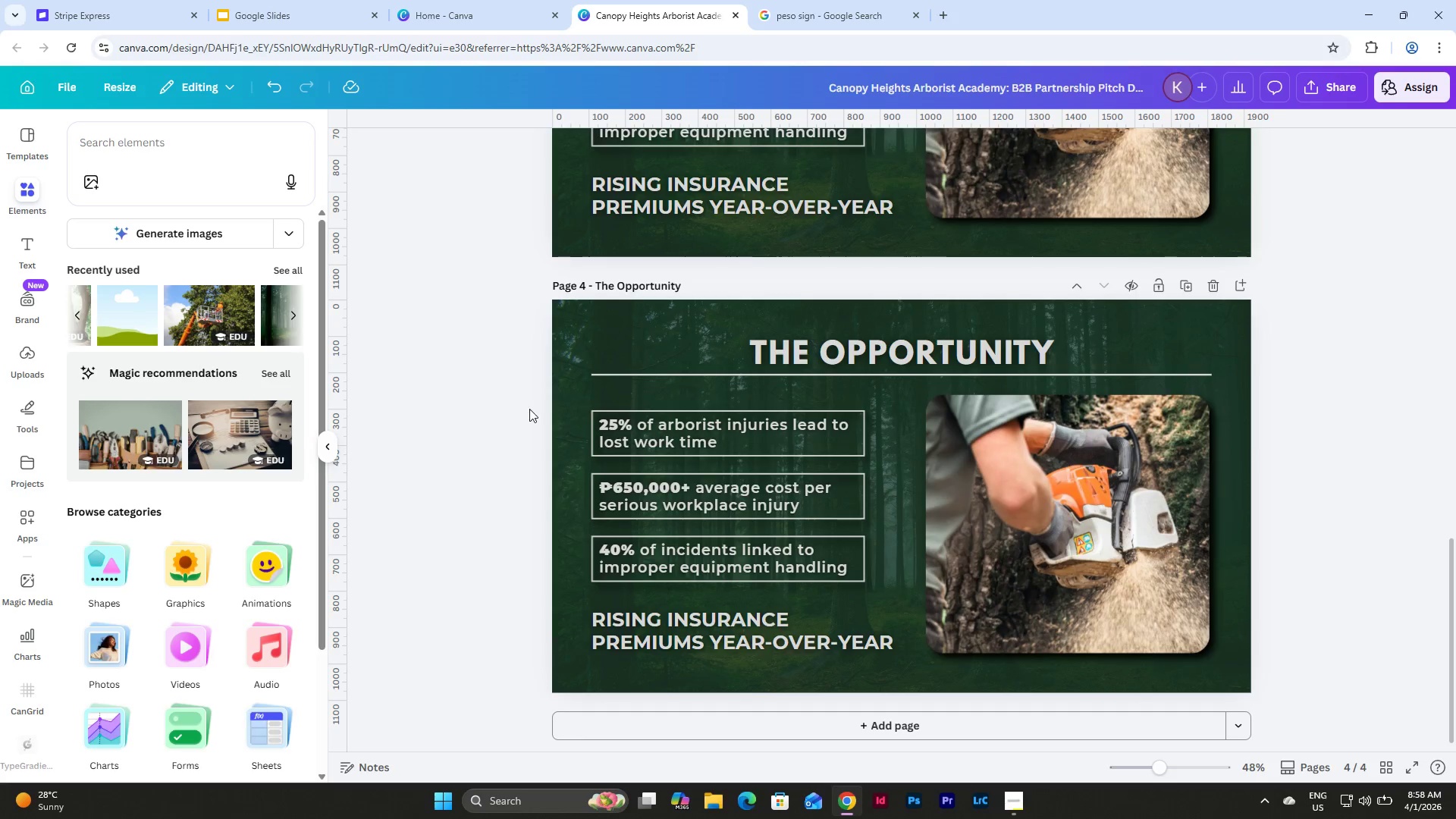 
left_click_drag(start_coordinate=[538, 403], to_coordinate=[849, 661])
 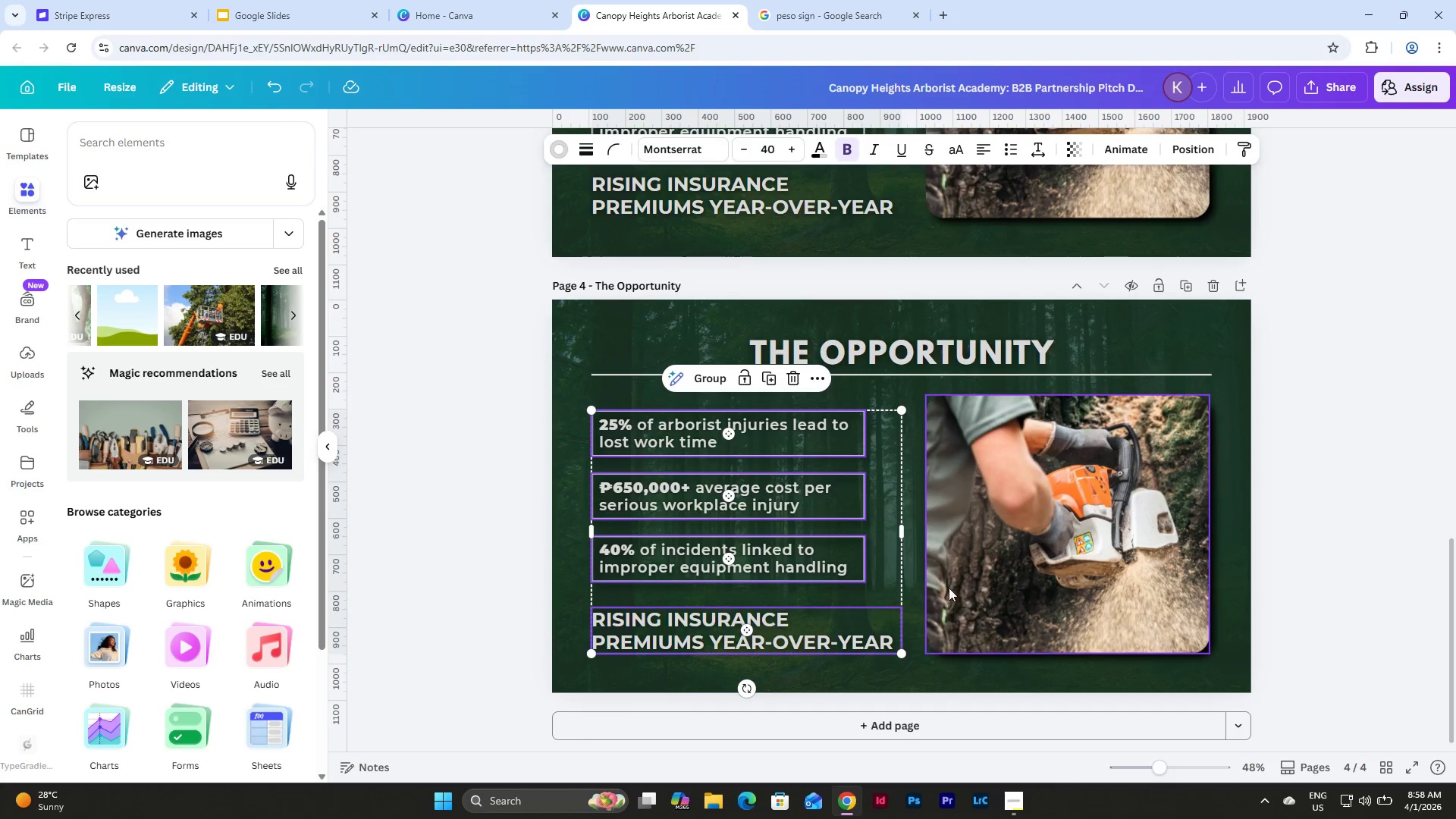 
key(Backspace)
 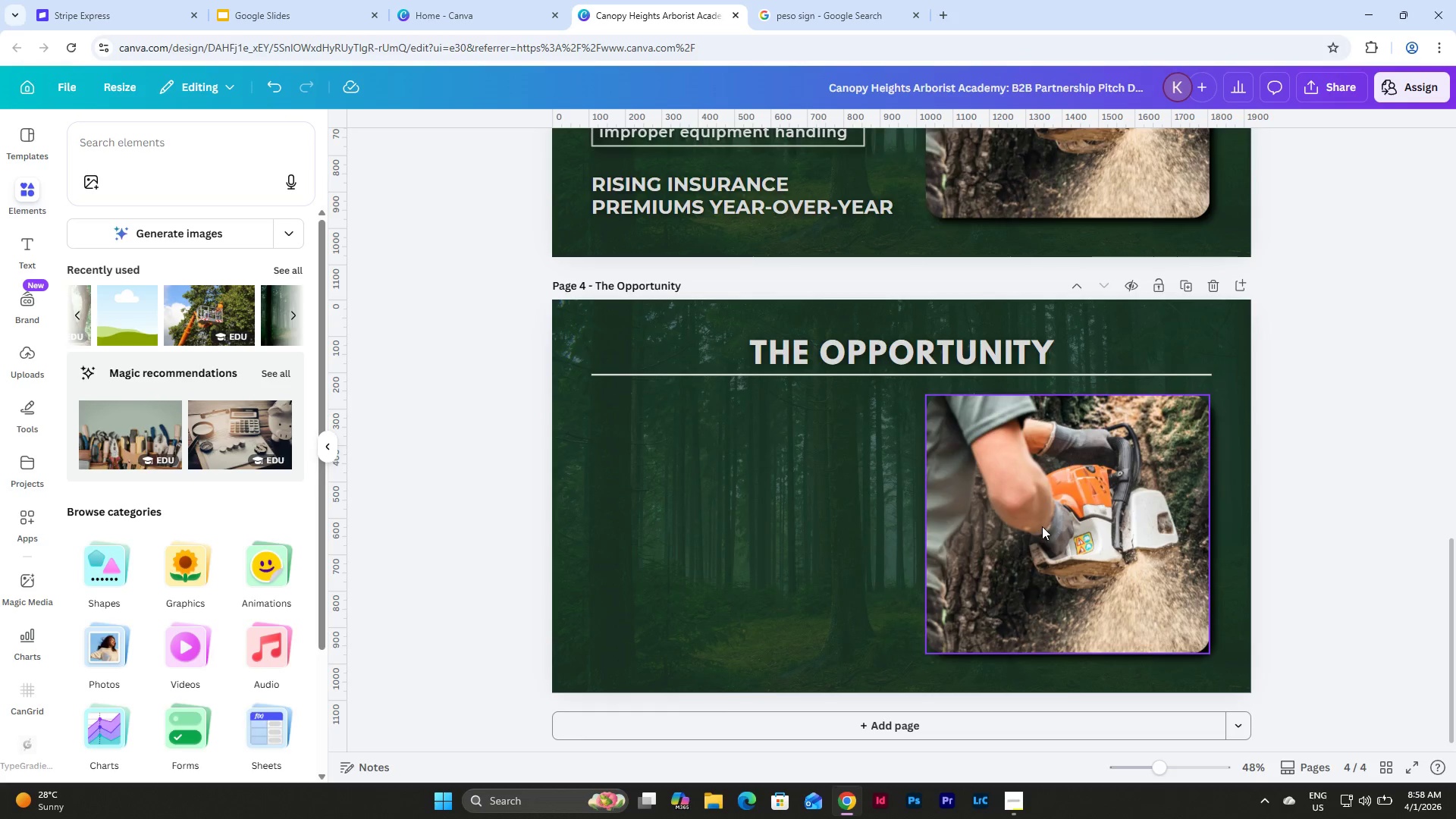 
left_click([1042, 526])
 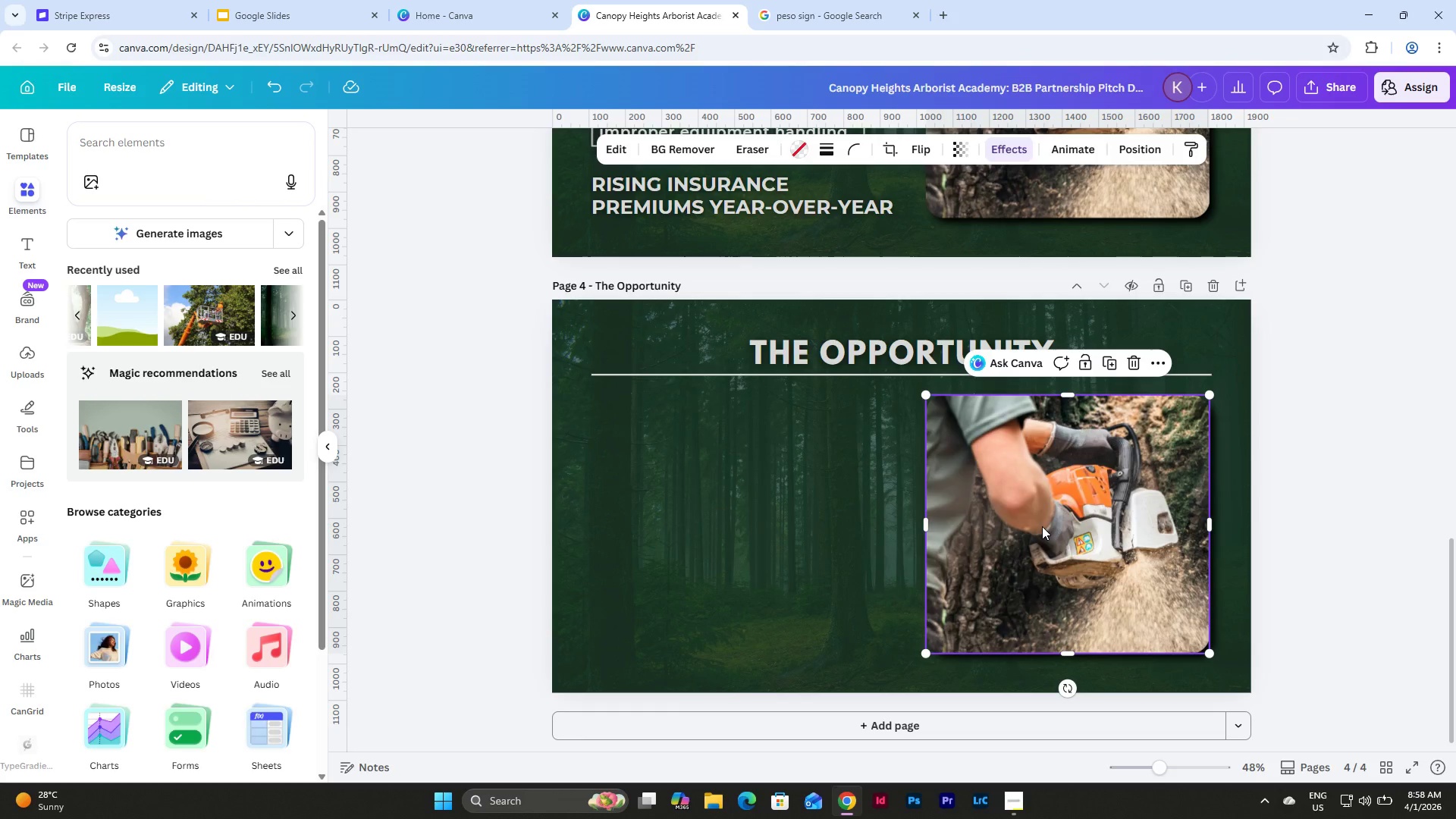 
key(Backspace)
 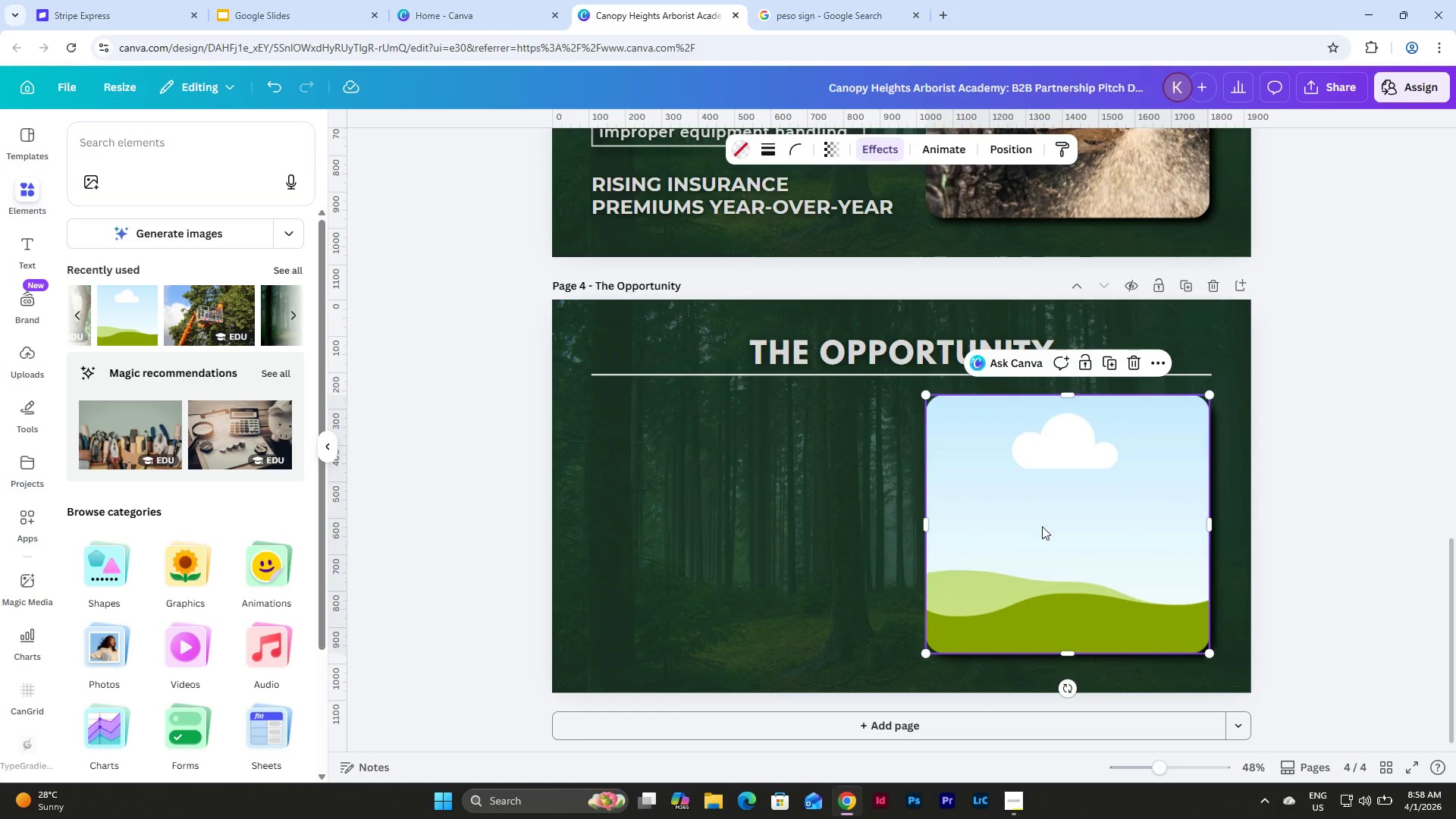 
key(Backspace)
 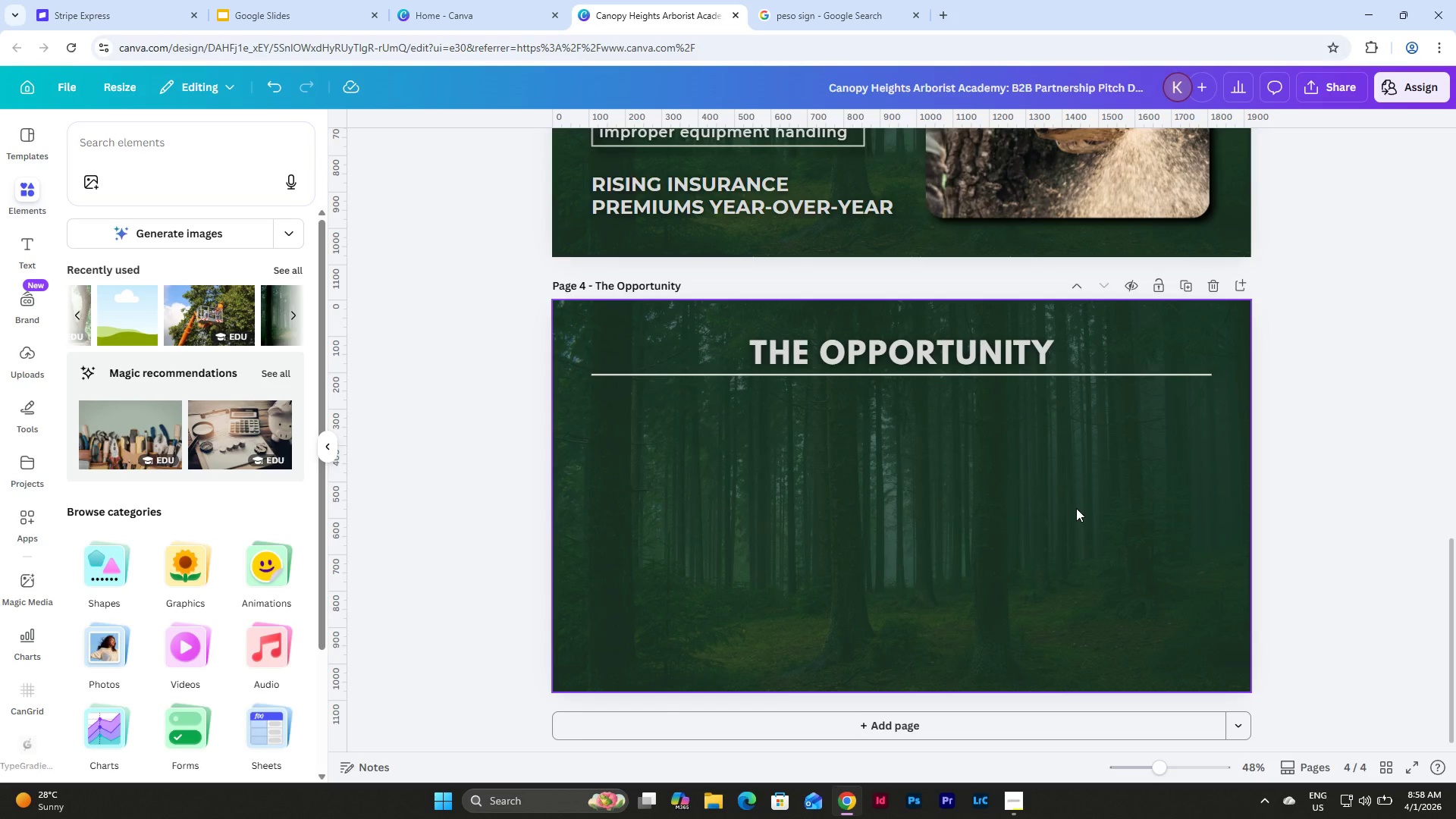 
scroll: coordinate [1076, 508], scroll_direction: up, amount: 4.0
 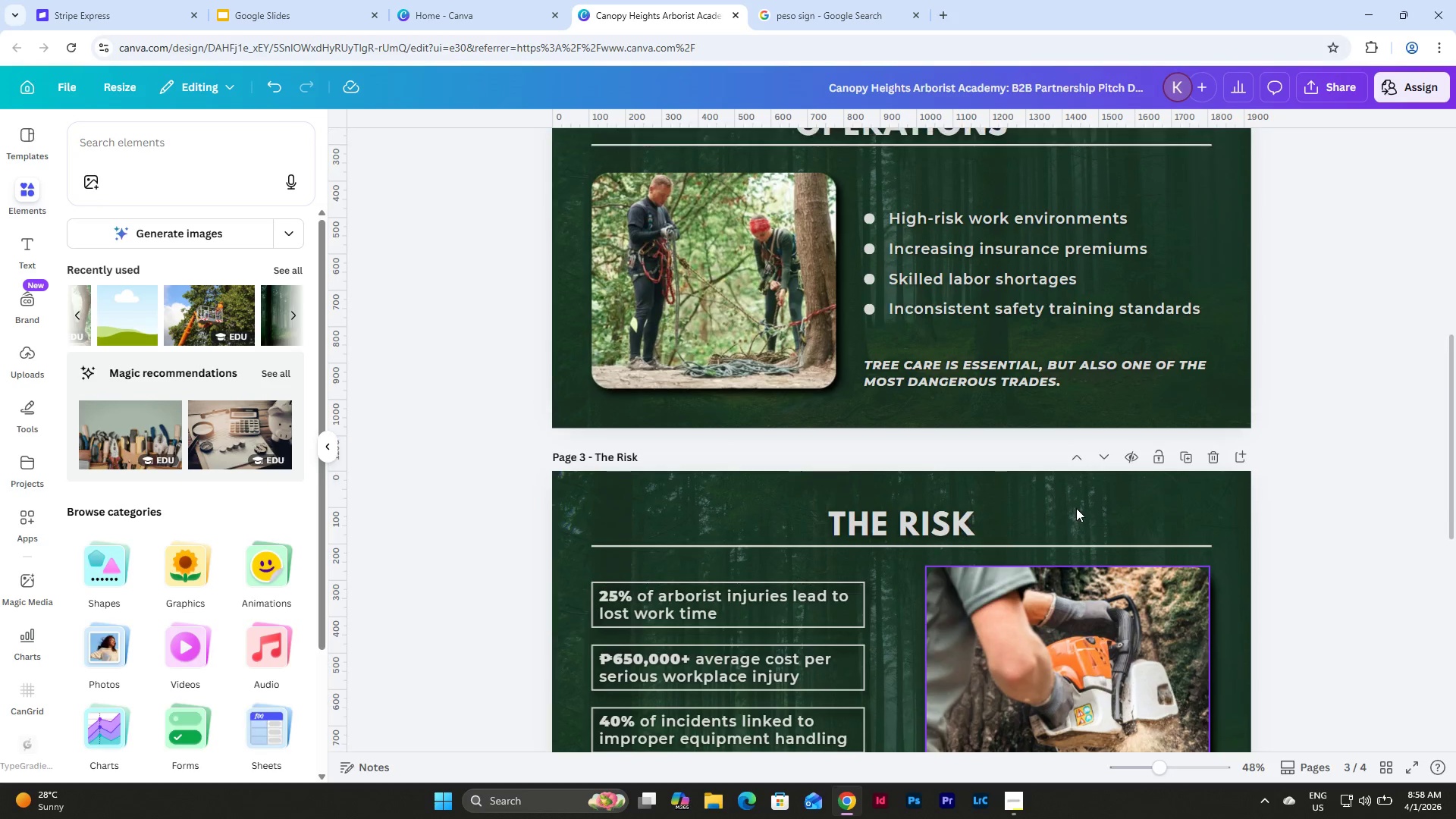 
scroll: coordinate [1076, 508], scroll_direction: down, amount: 9.0
 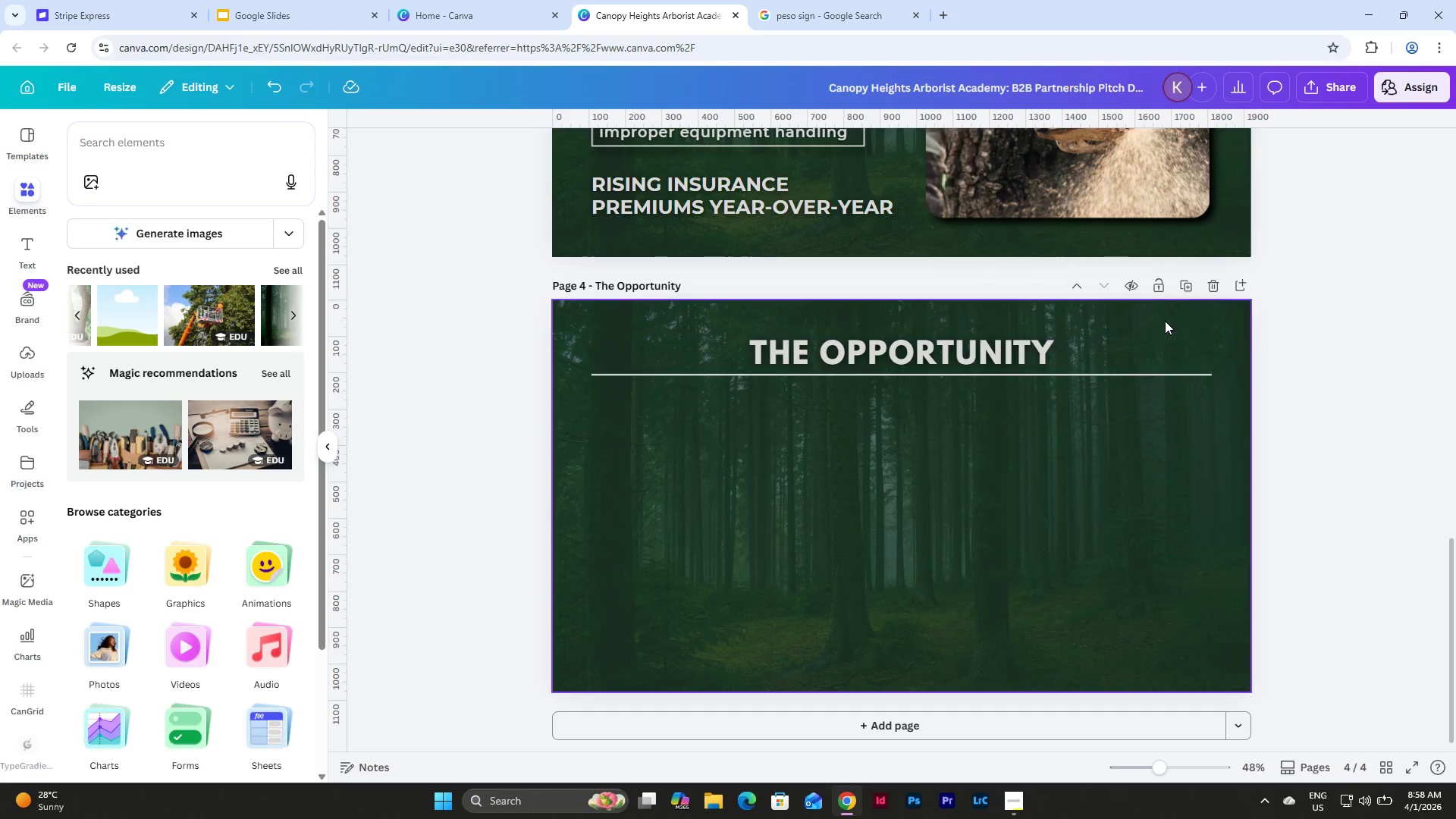 
mouse_move([1170, 311])
 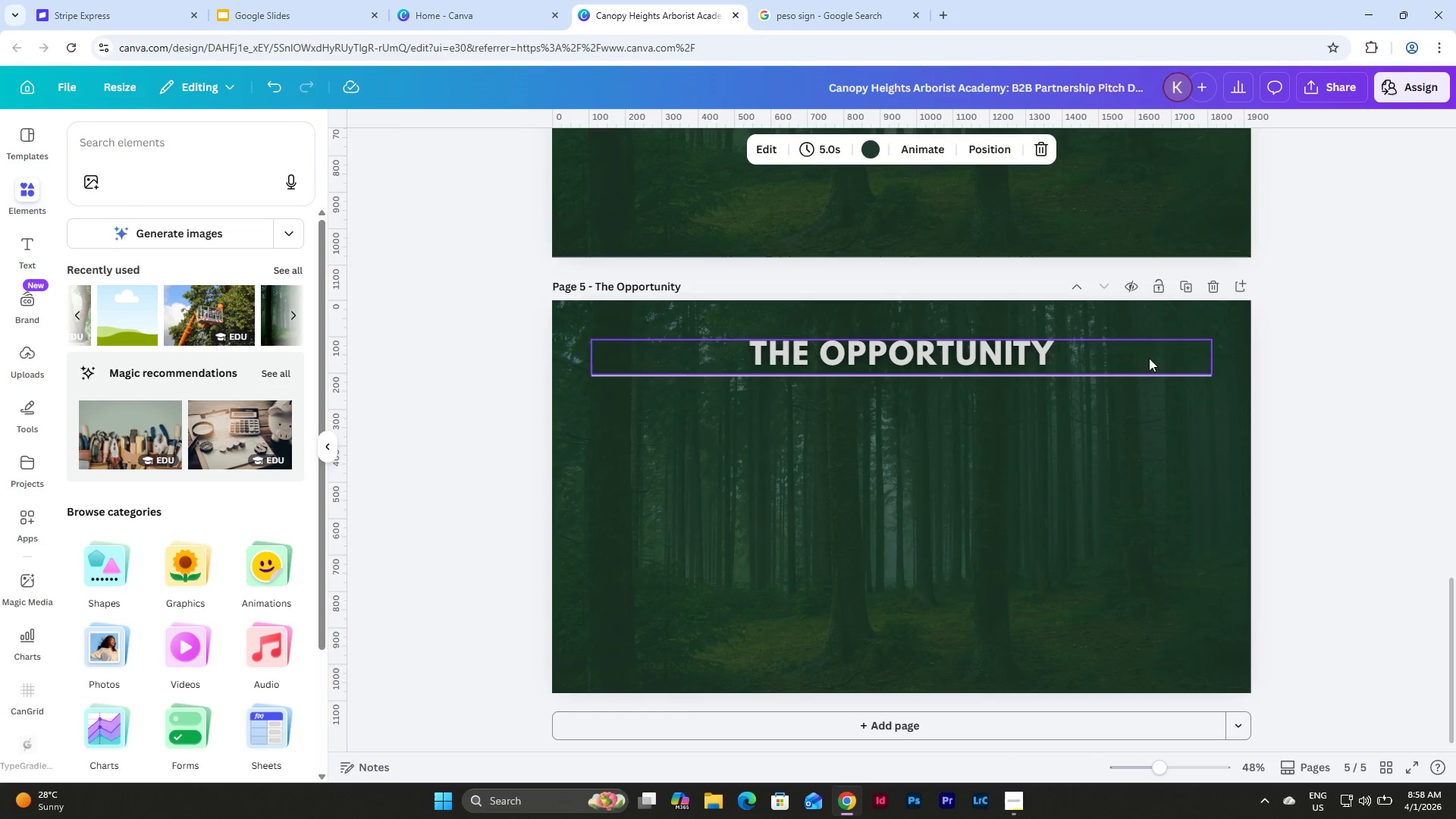 
scroll: coordinate [1149, 362], scroll_direction: up, amount: 4.0
 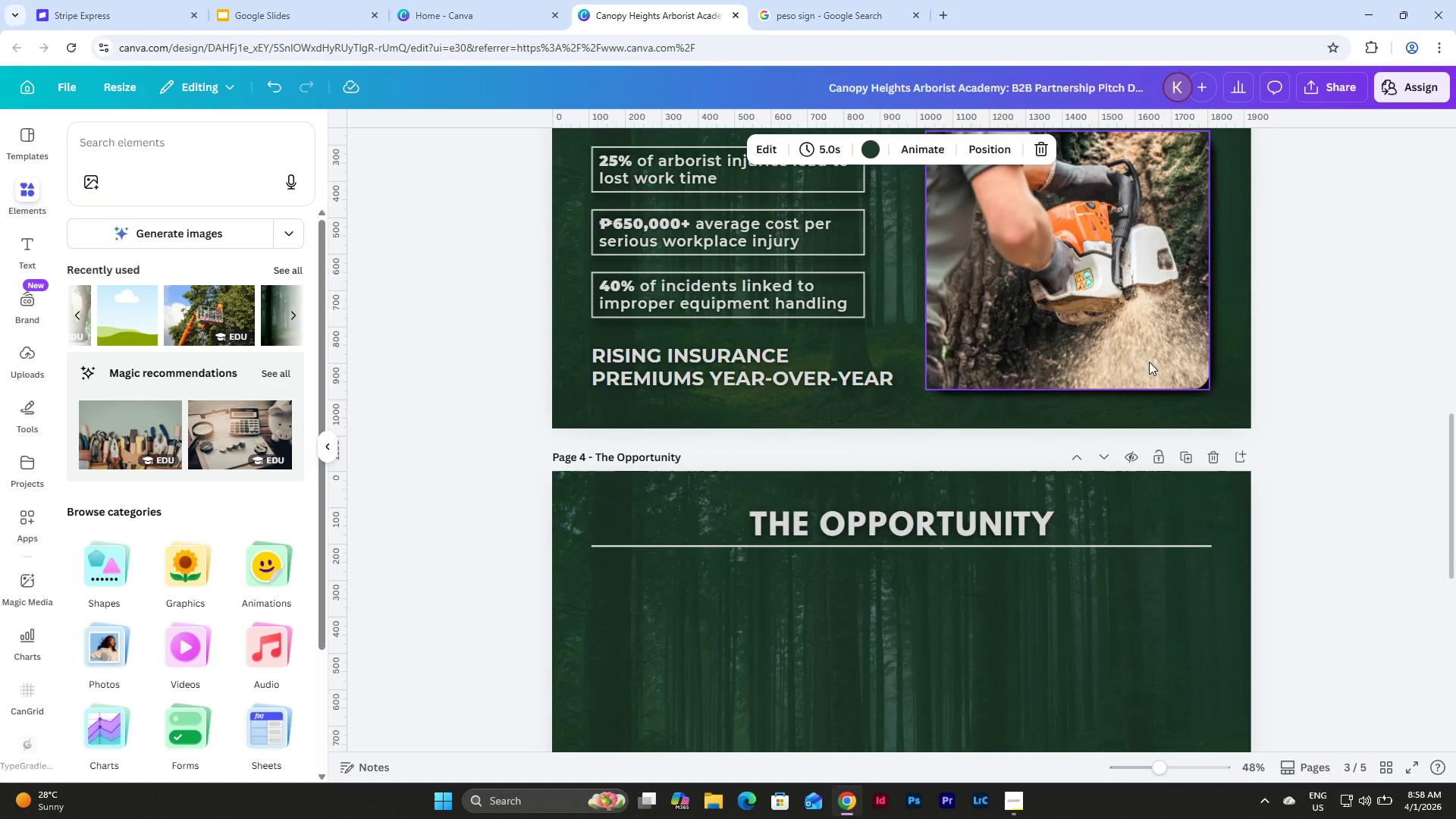 
scroll: coordinate [1149, 362], scroll_direction: down, amount: 5.0
 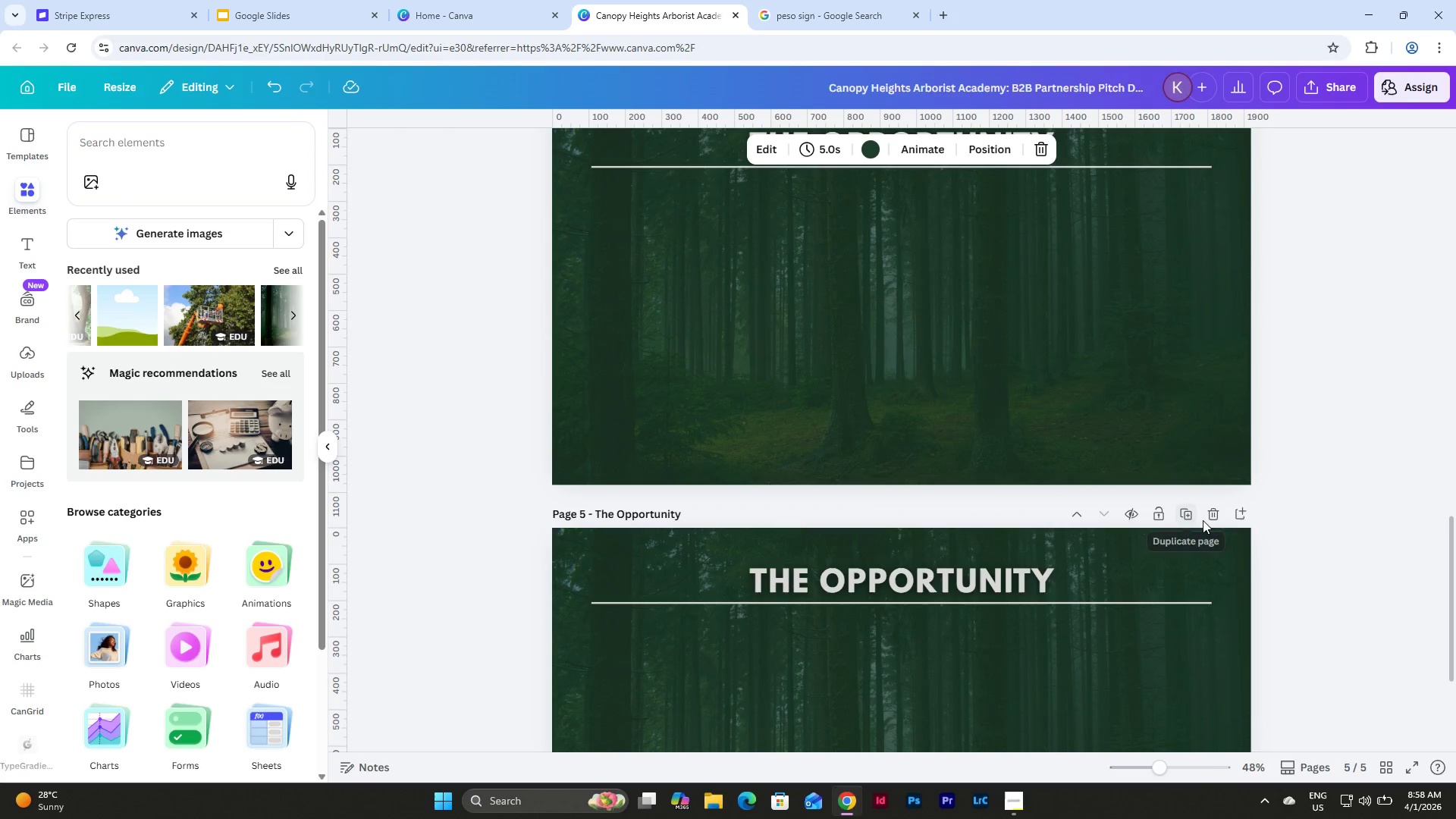 
left_click([1209, 515])
 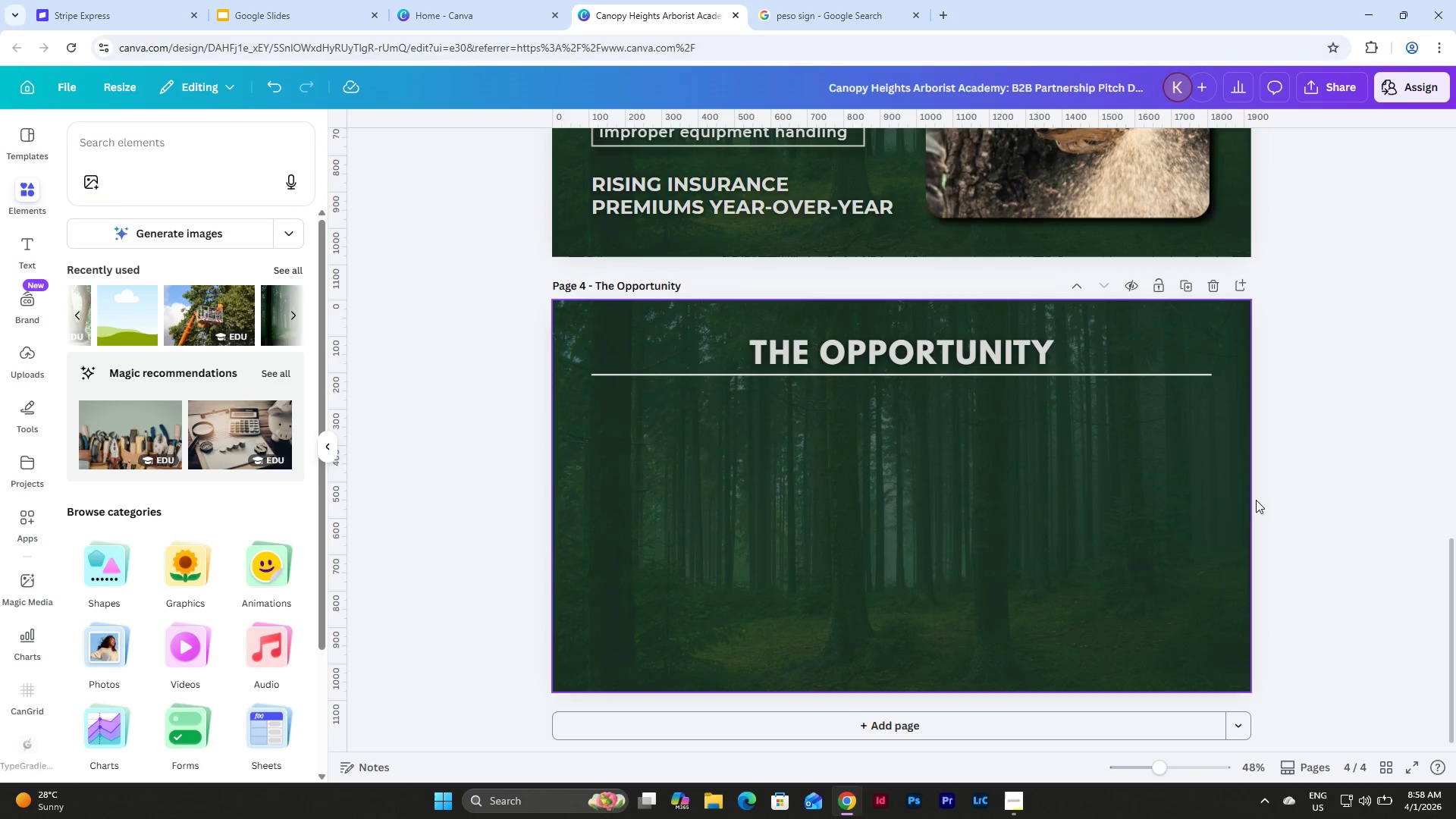 
scroll: coordinate [1279, 498], scroll_direction: up, amount: 6.0
 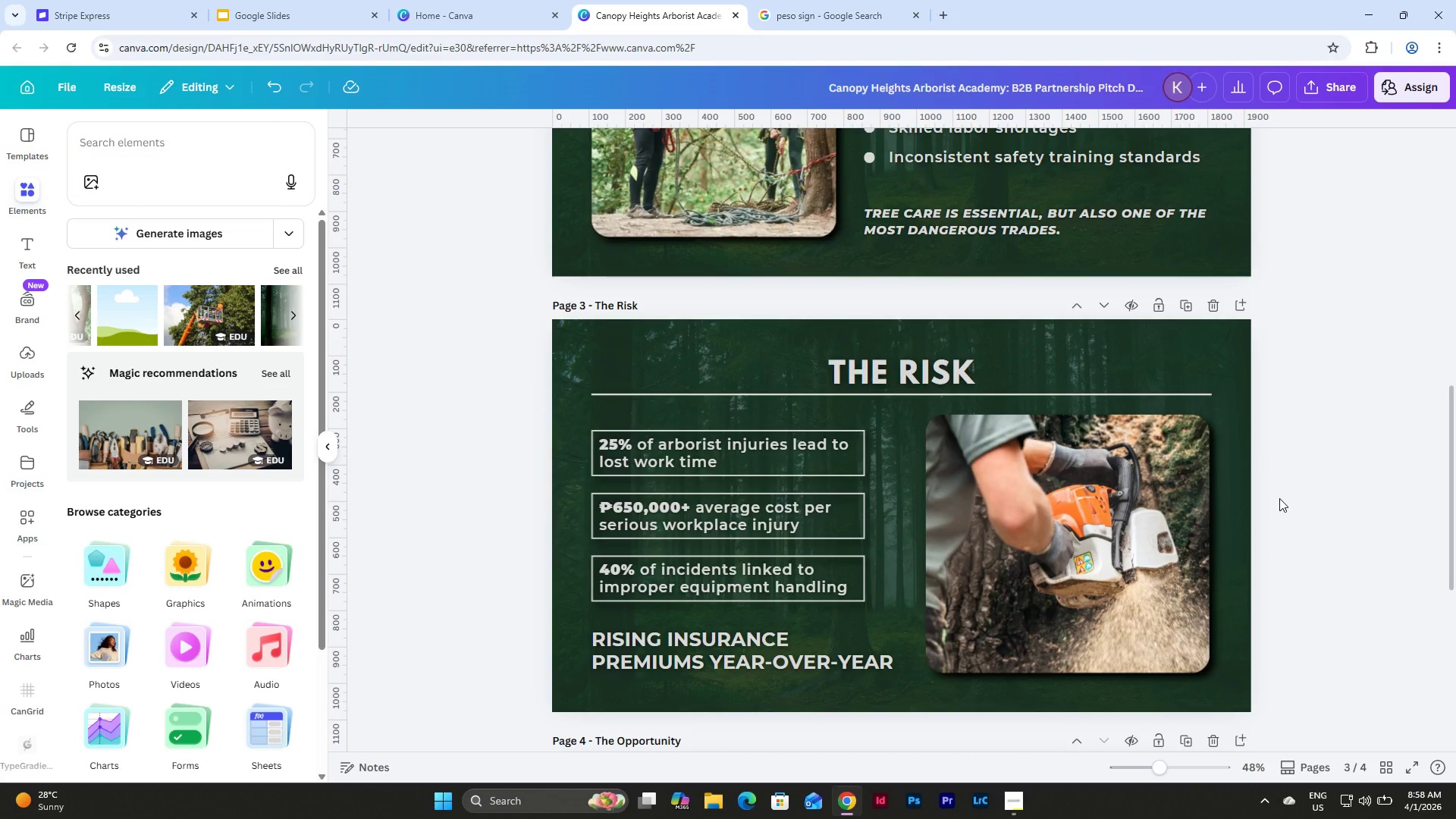 
scroll: coordinate [1279, 498], scroll_direction: down, amount: 2.0
 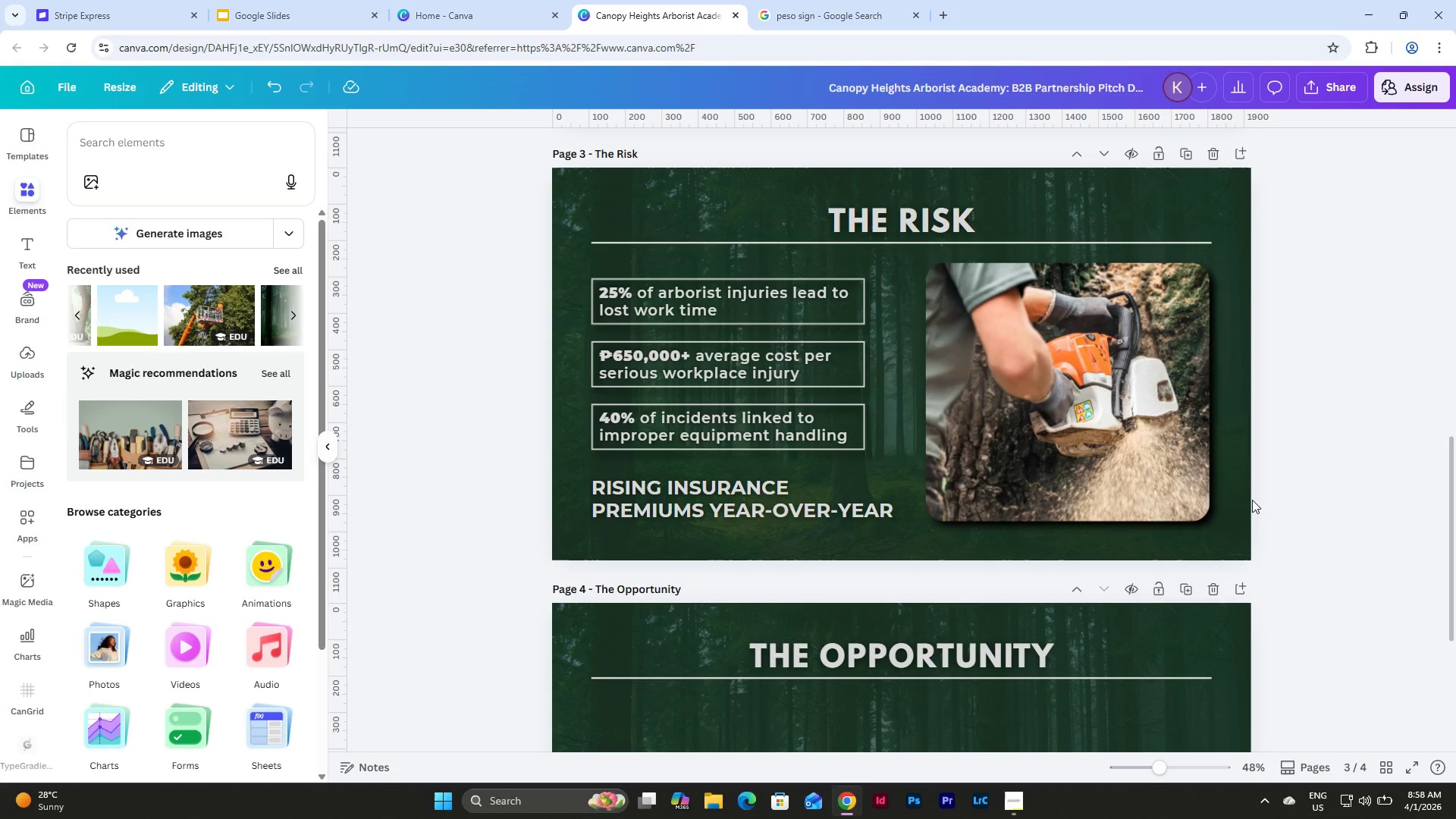 
left_click([778, 525])
 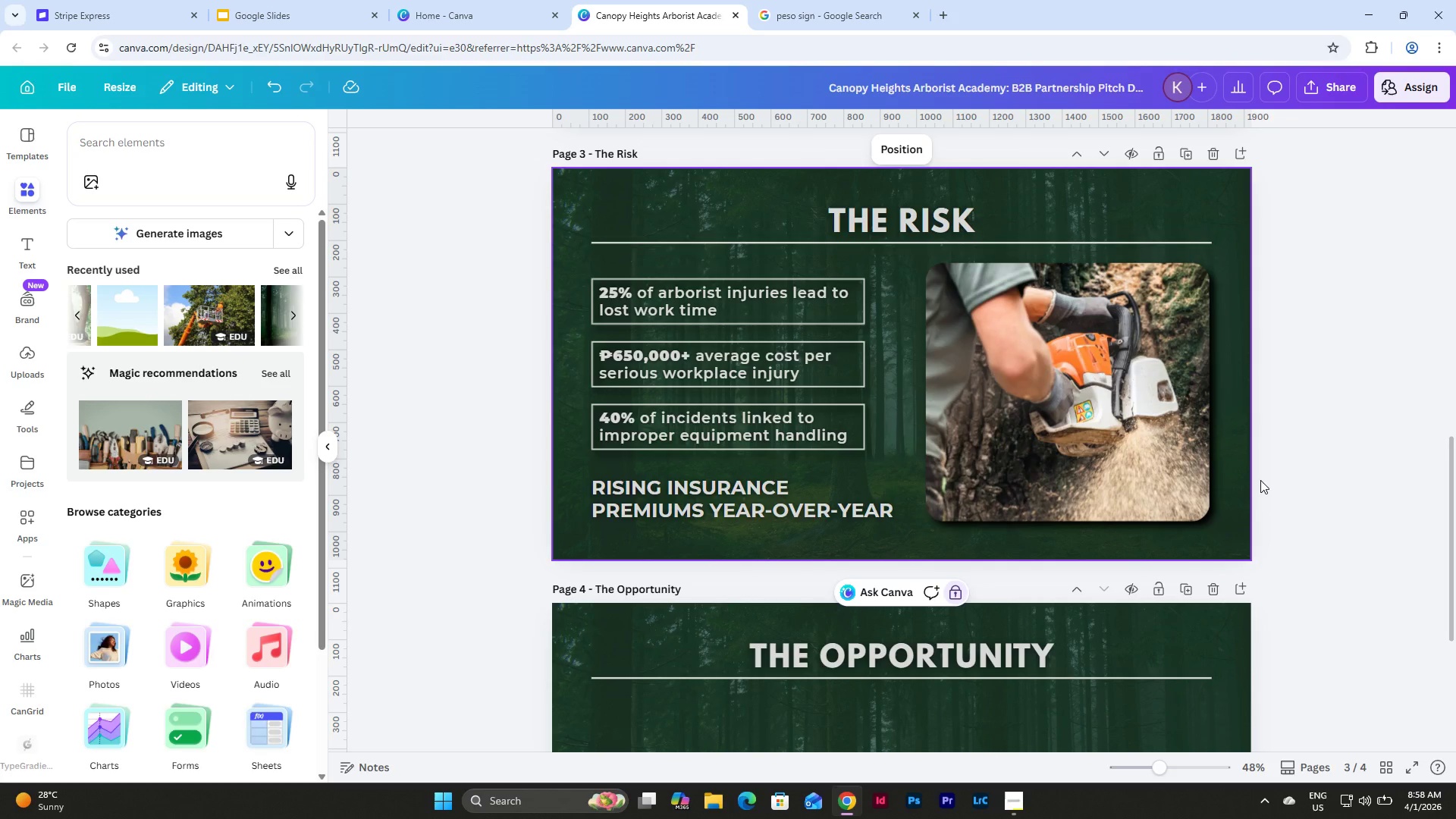 
wait(7.7)
 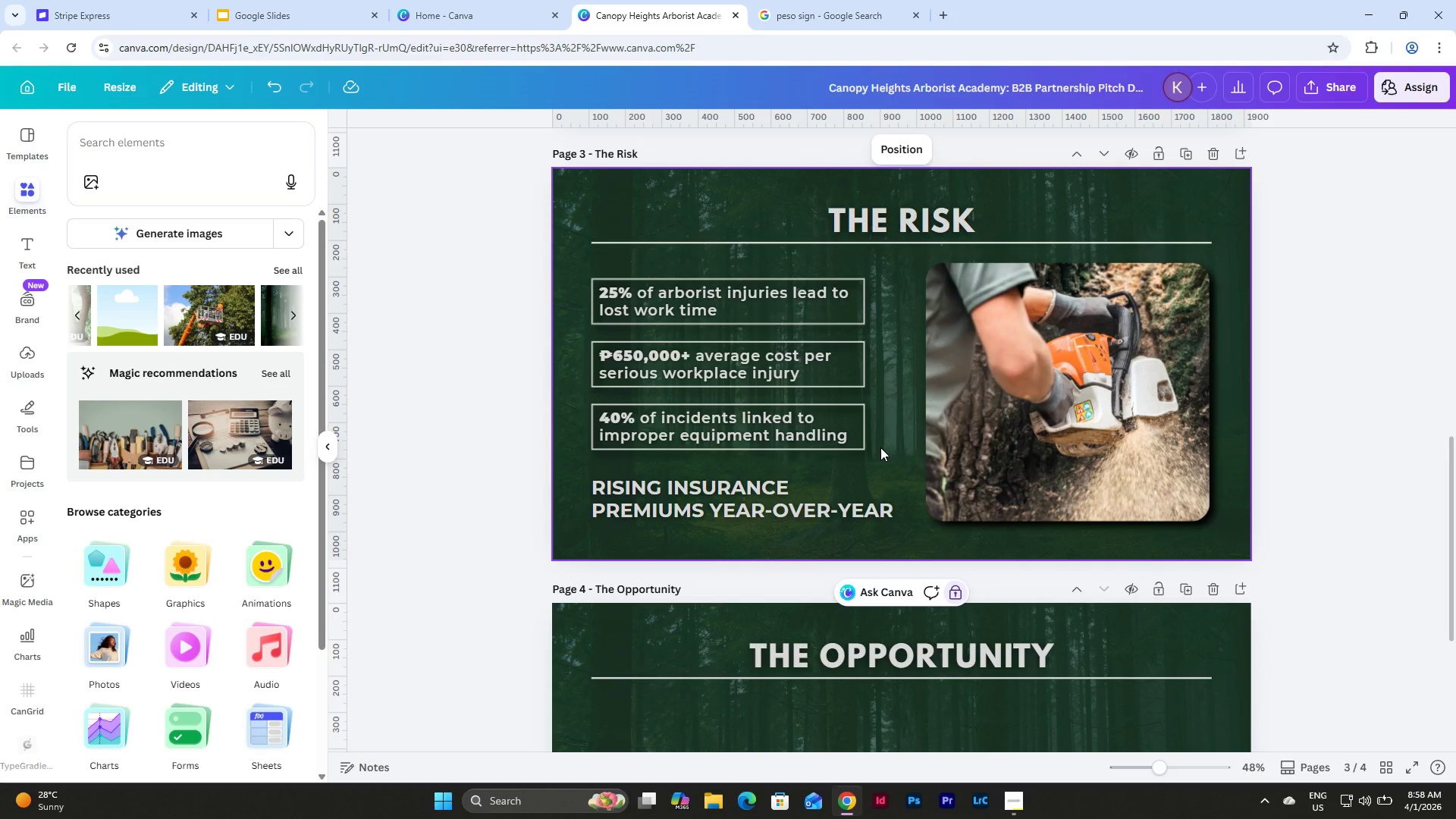 
left_click([1122, 384])
 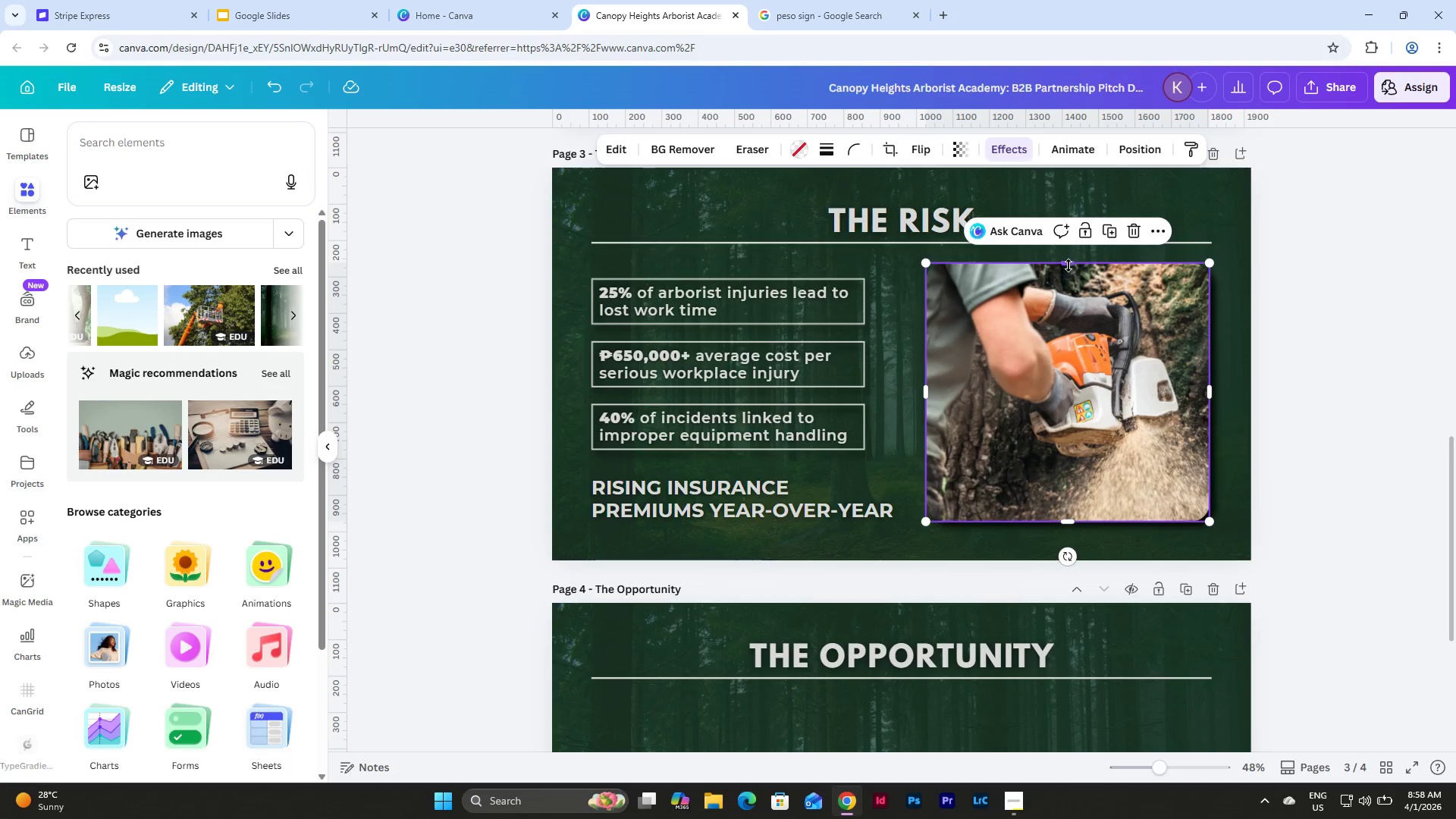 
left_click_drag(start_coordinate=[1067, 264], to_coordinate=[1067, 280])
 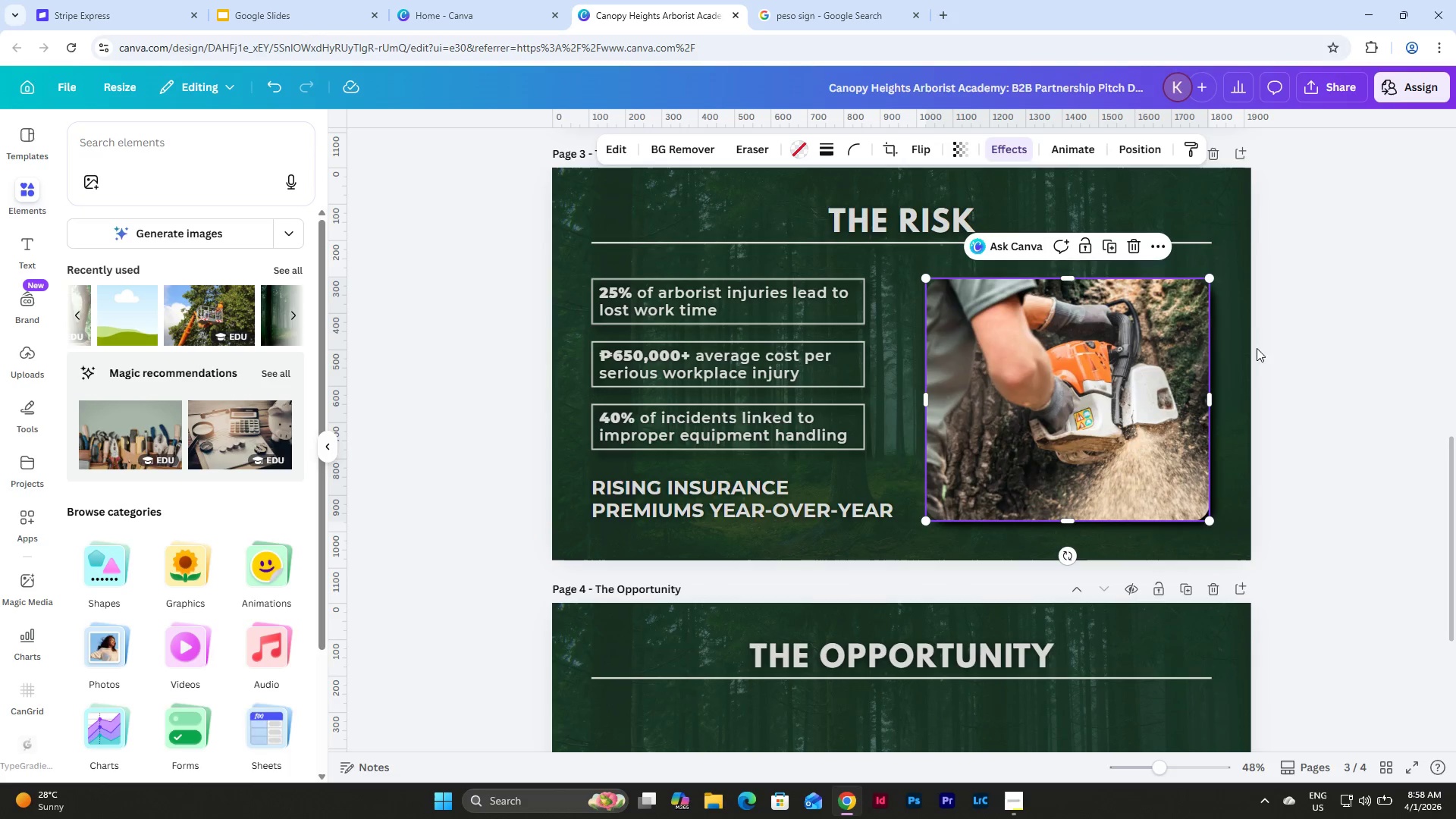 
left_click([1262, 372])
 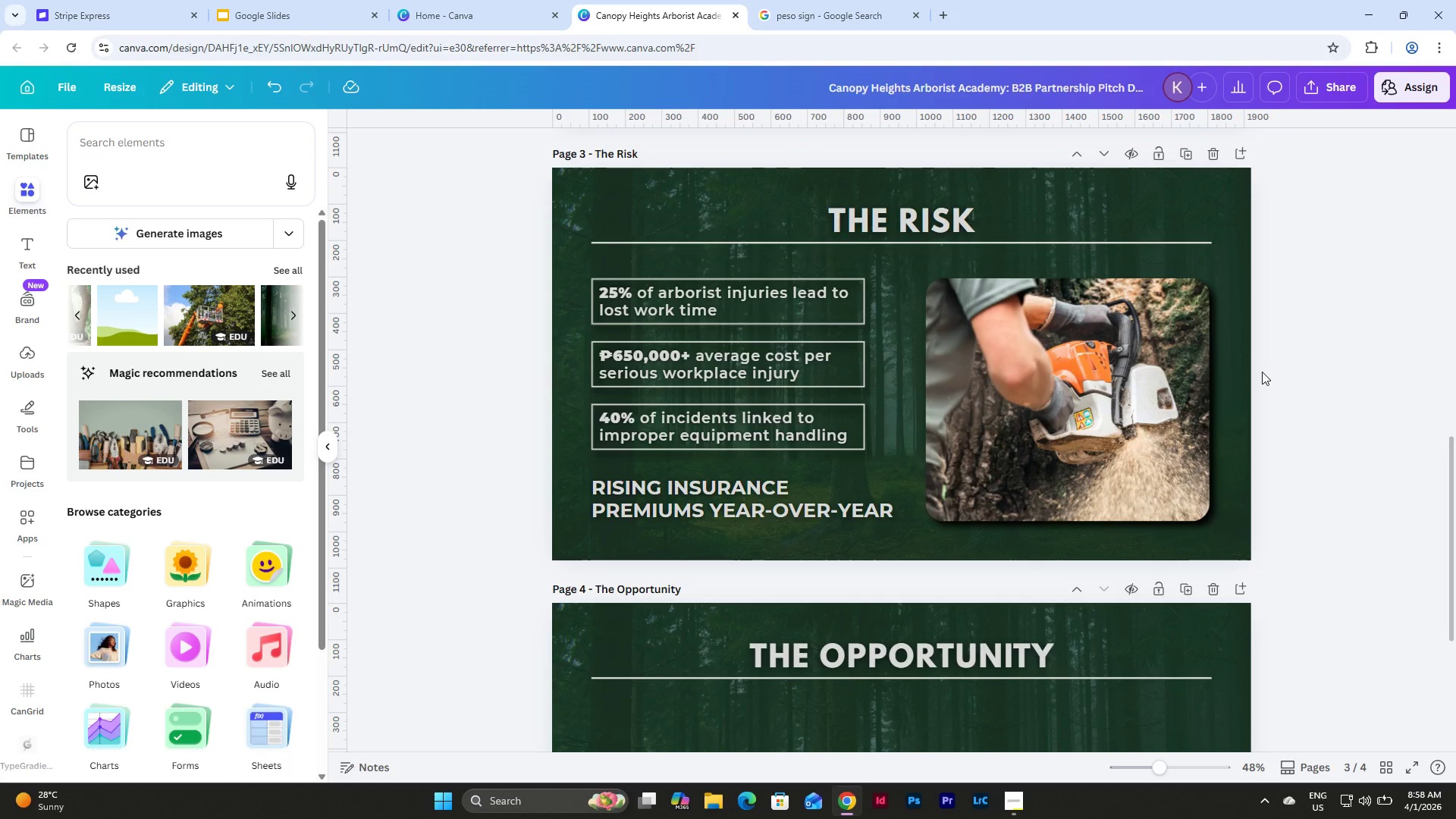 
scroll: coordinate [1262, 372], scroll_direction: up, amount: 2.0
 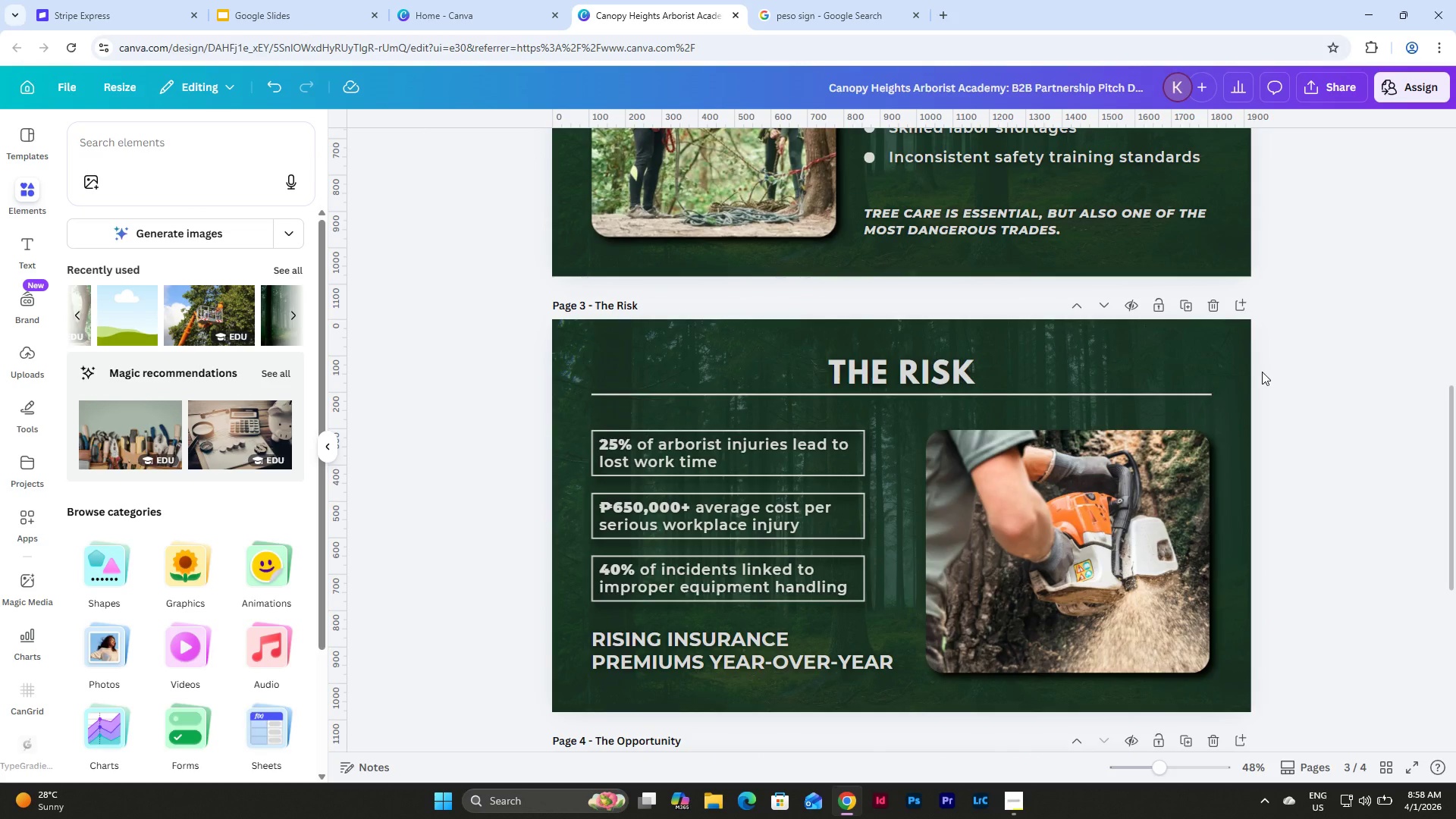 
key(Control+Z)
 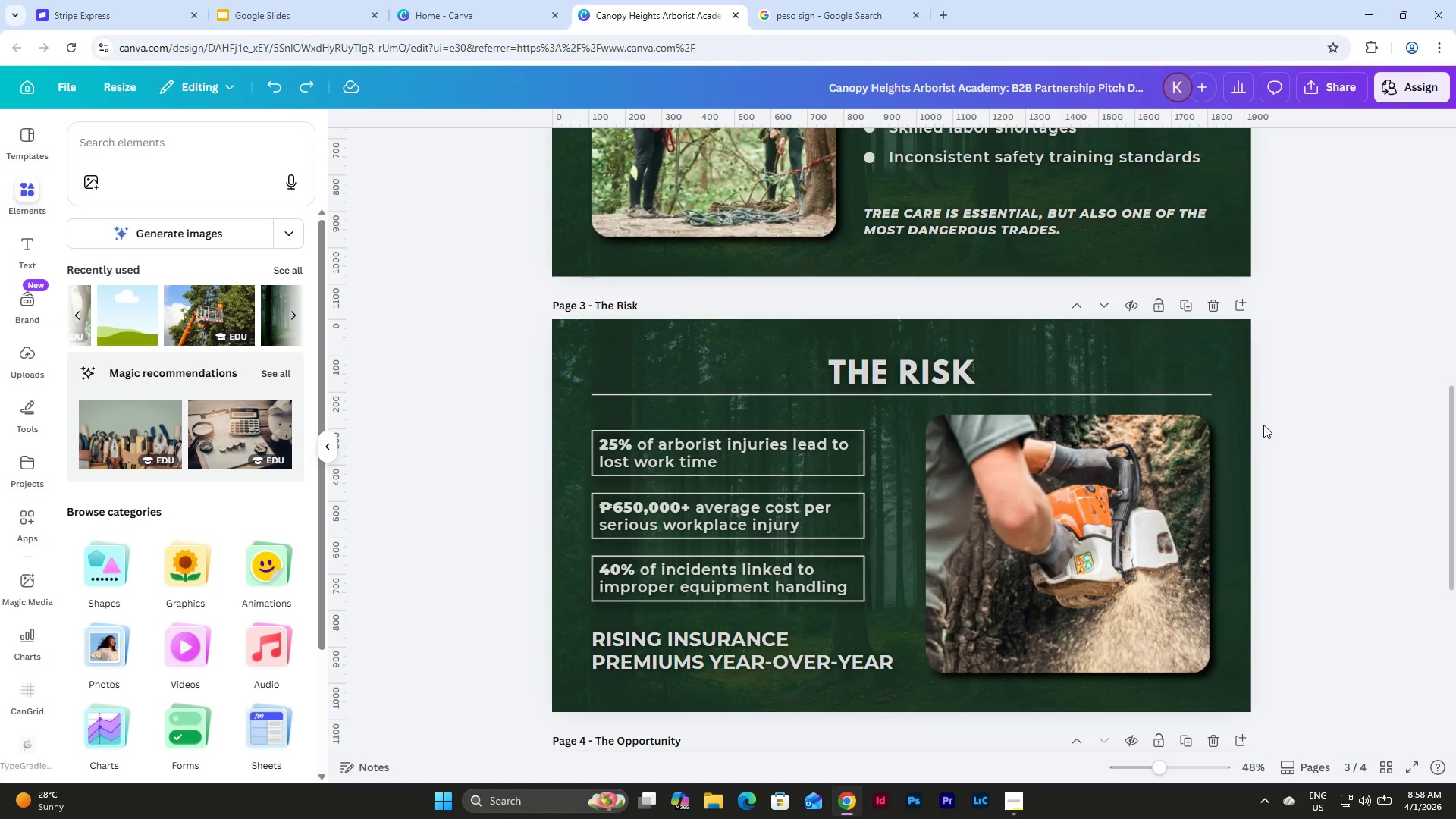 
scroll: coordinate [1263, 448], scroll_direction: up, amount: 4.0
 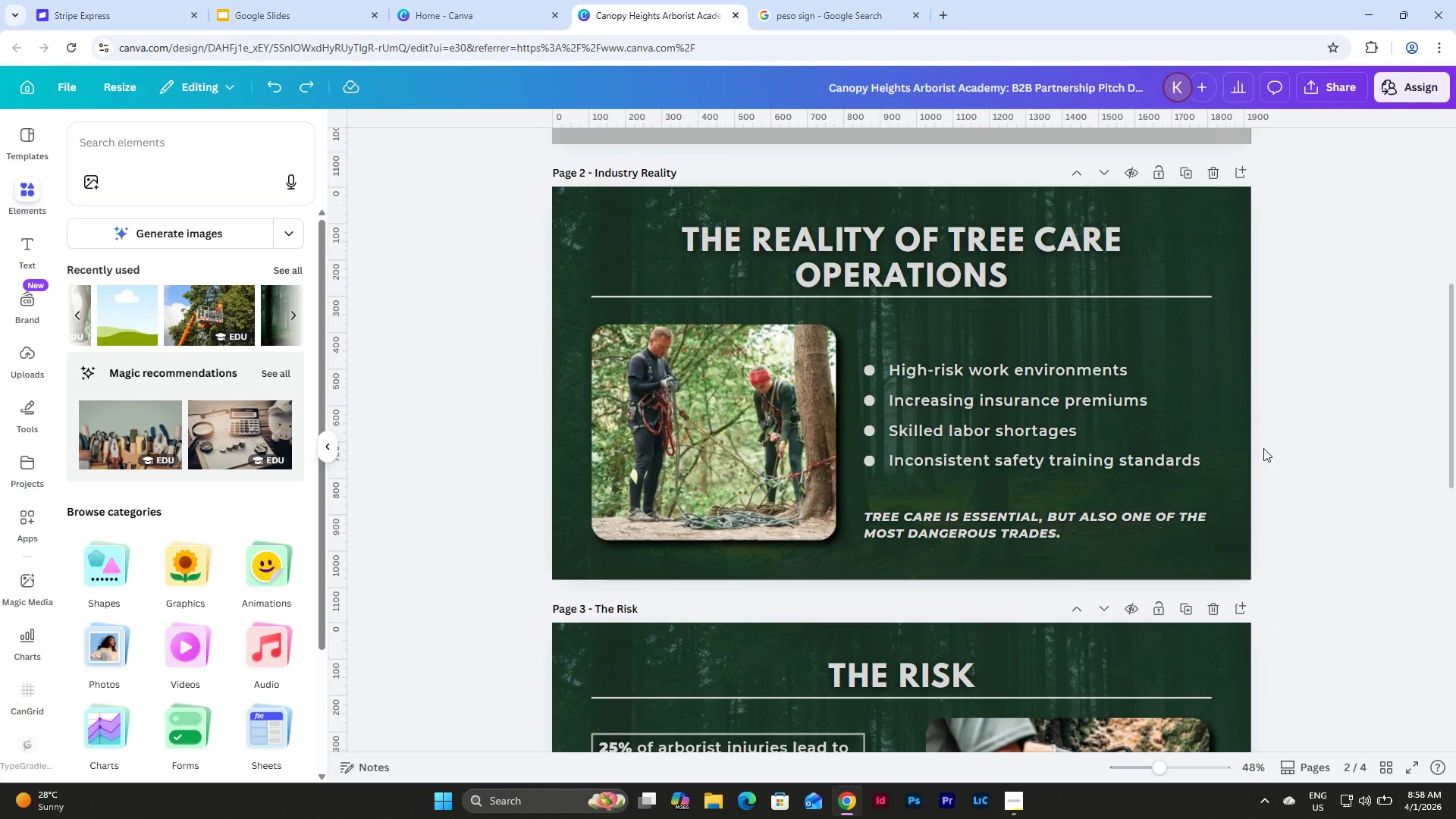 
scroll: coordinate [1263, 448], scroll_direction: down, amount: 3.0
 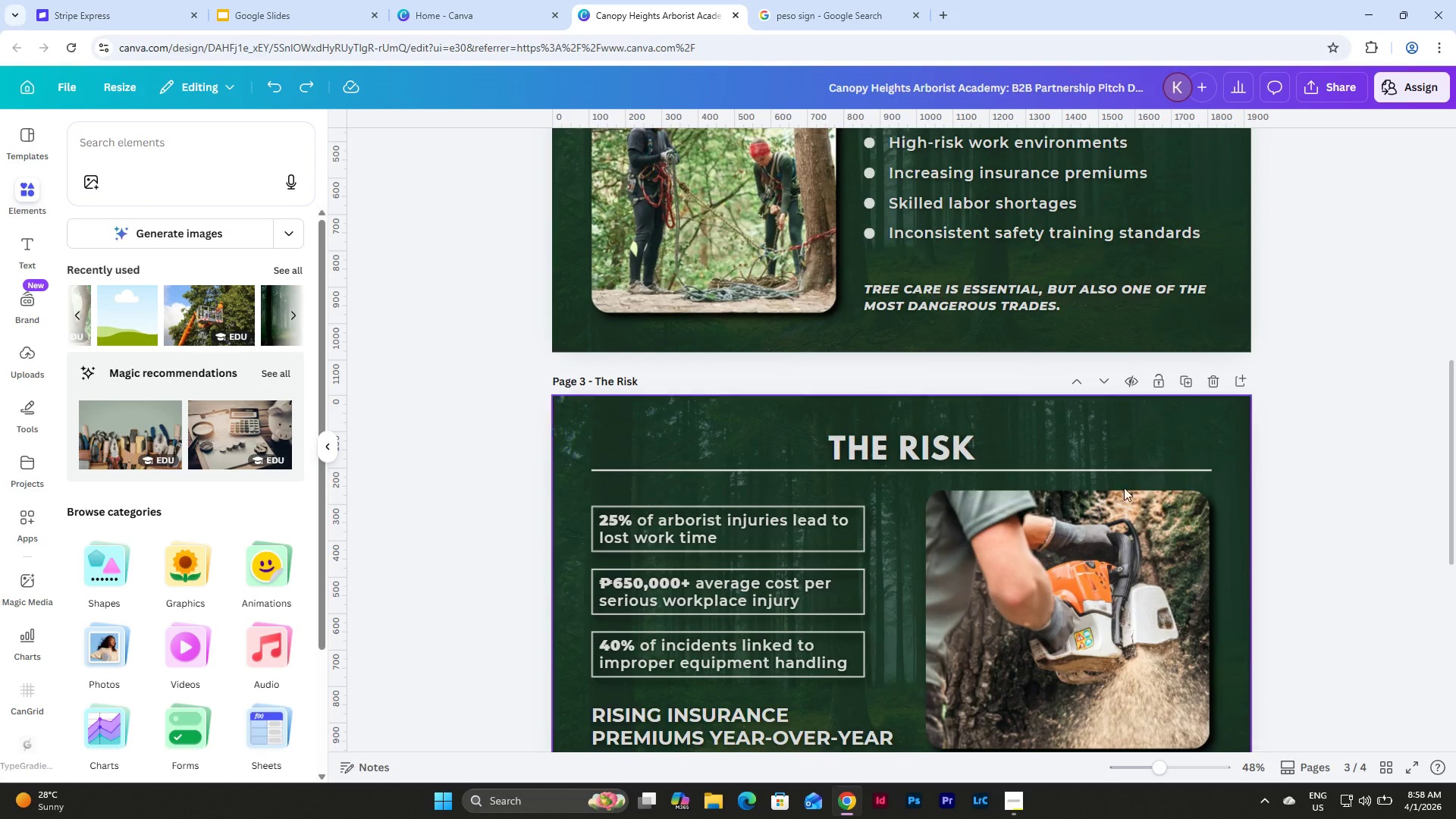 
left_click([1062, 513])
 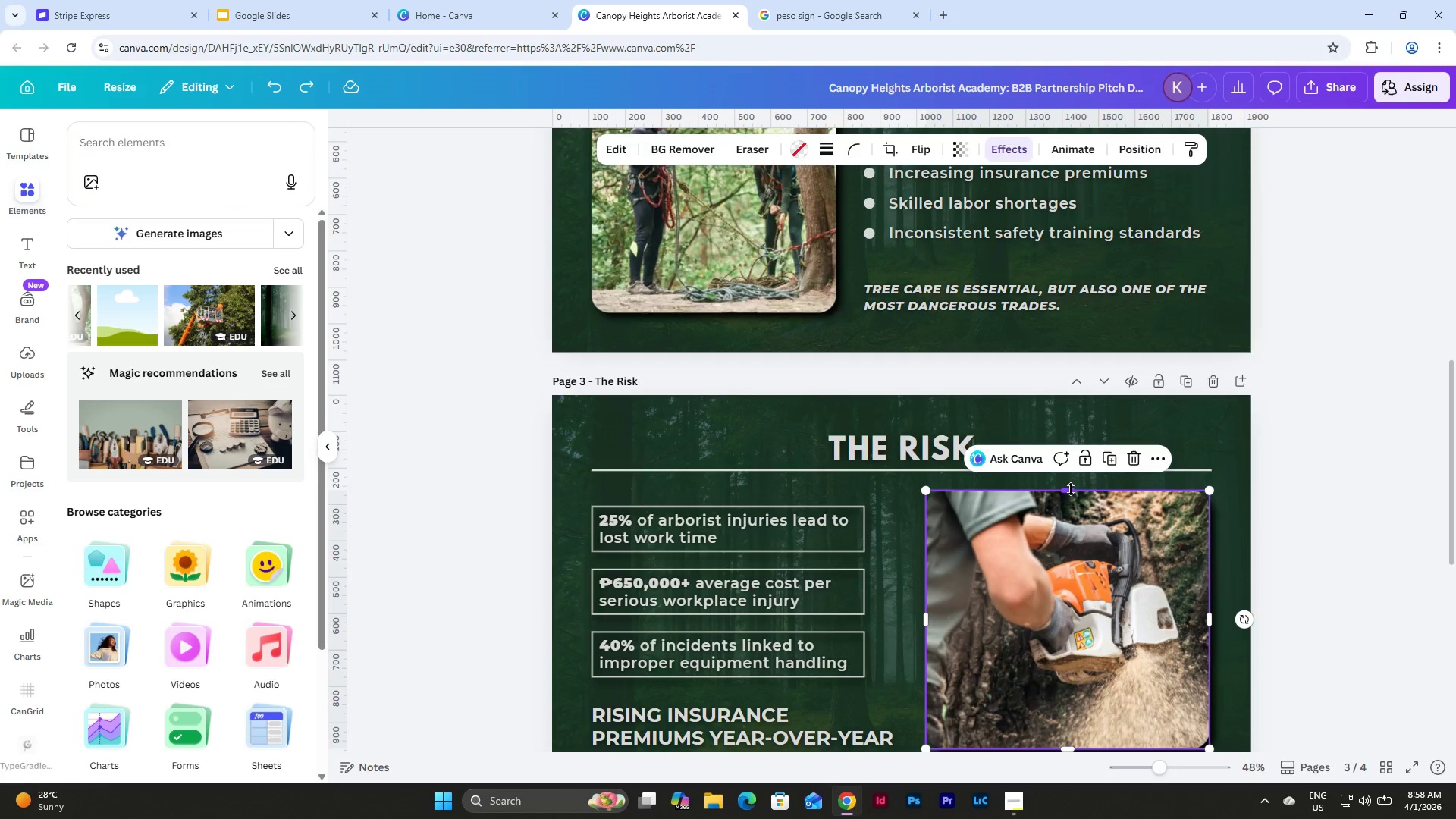 
scroll: coordinate [1070, 483], scroll_direction: down, amount: 2.0
 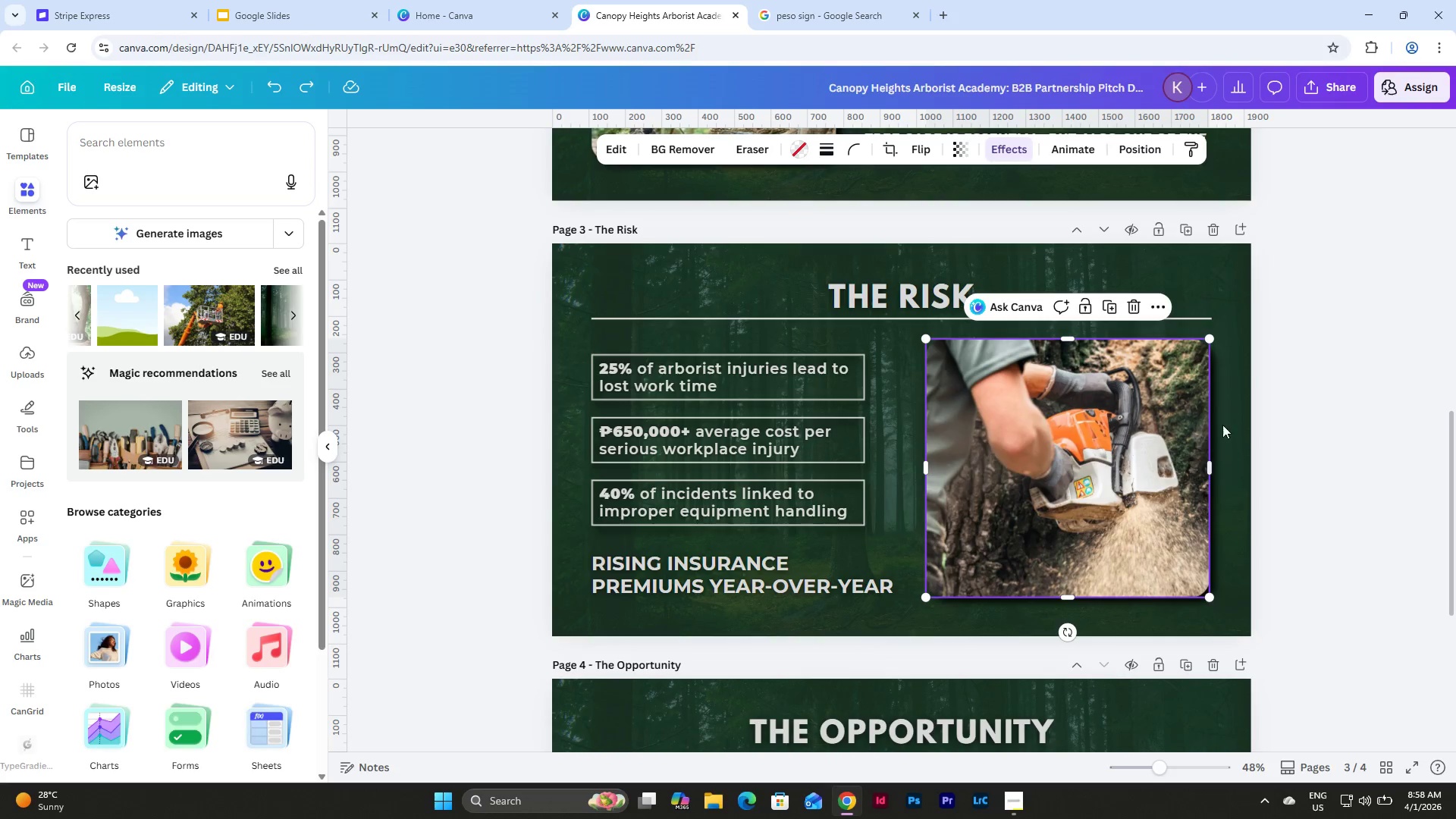 
left_click([1276, 420])
 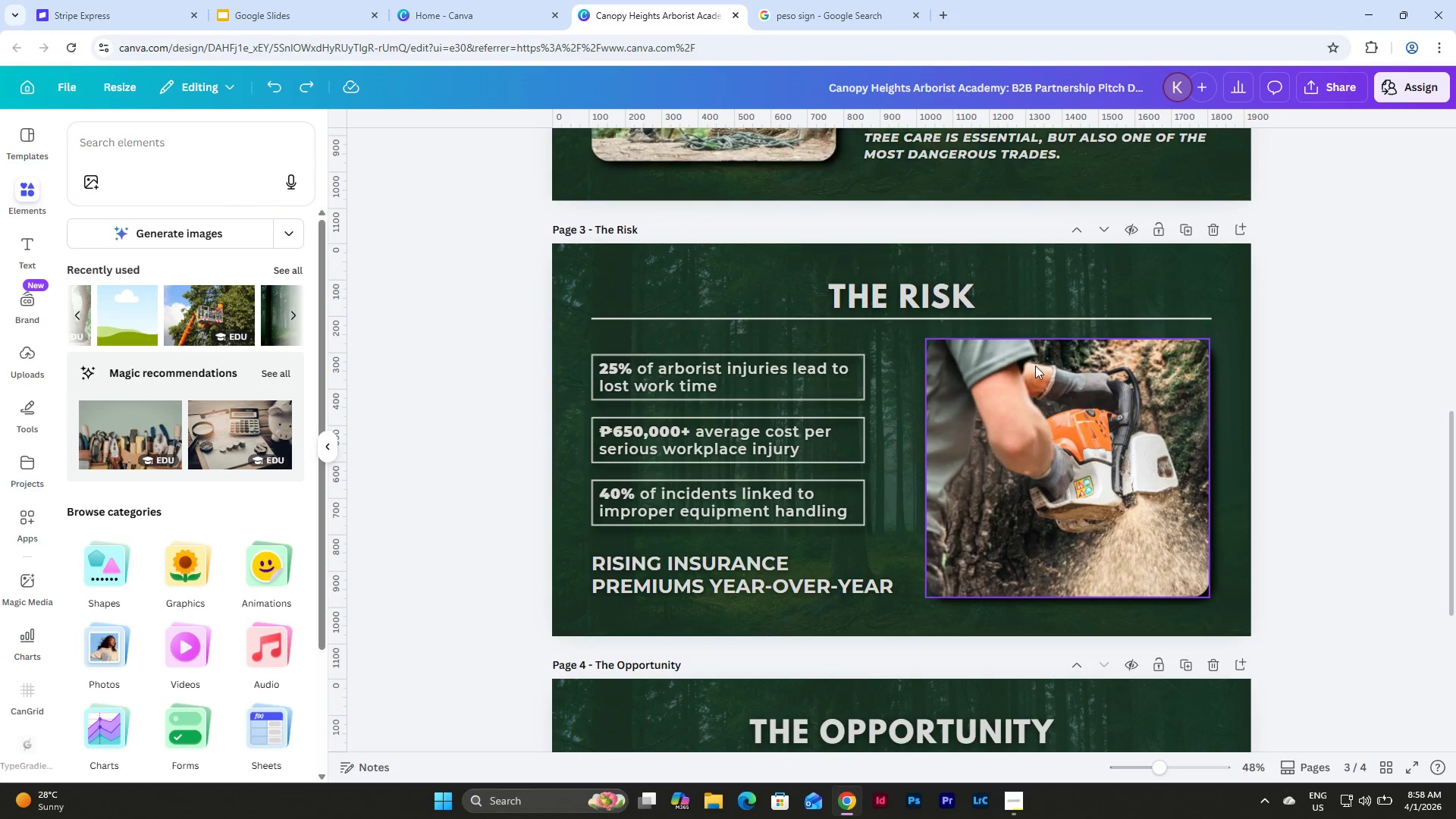 
left_click([1034, 364])
 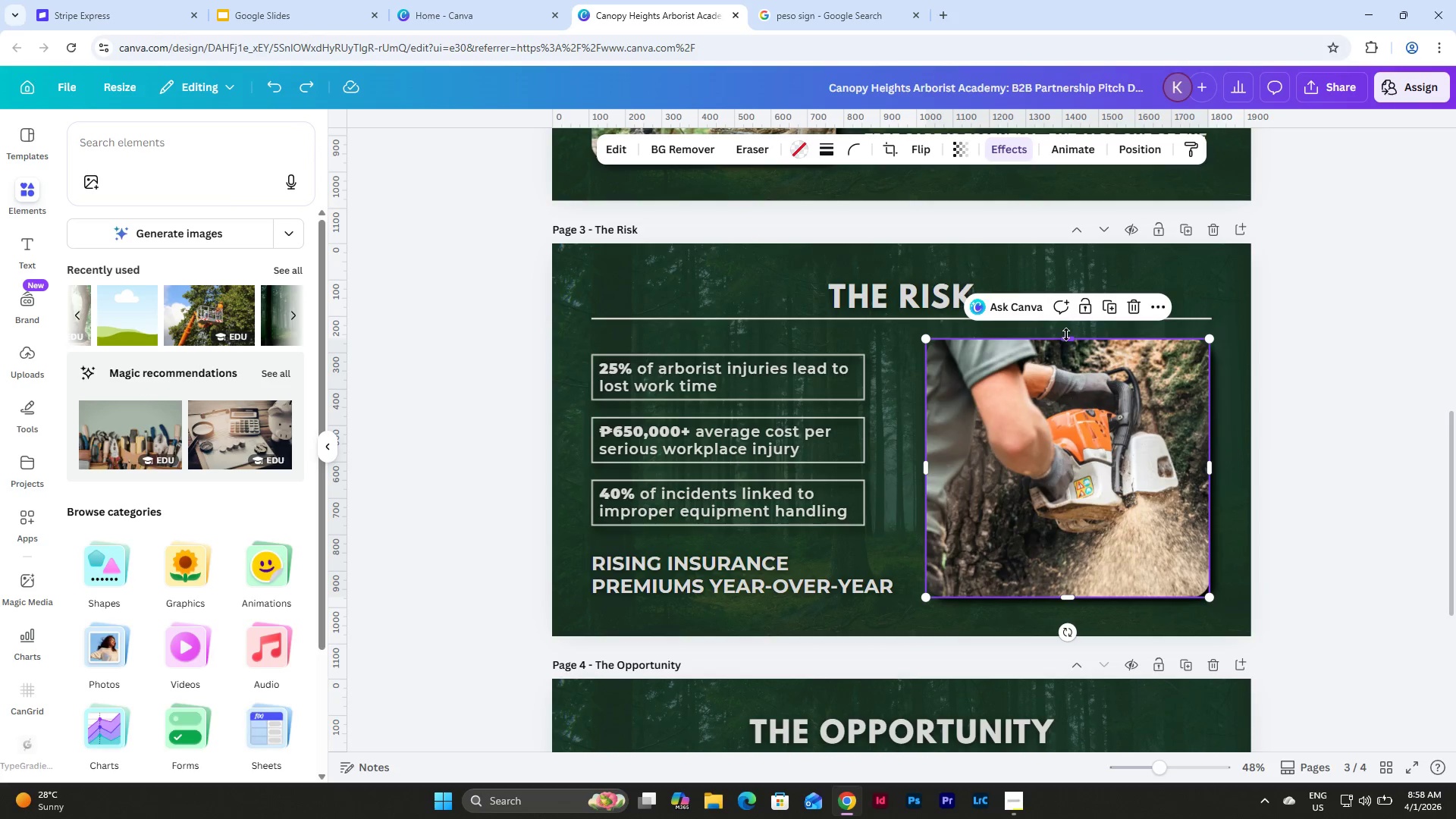 
left_click_drag(start_coordinate=[1066, 340], to_coordinate=[1065, 347])
 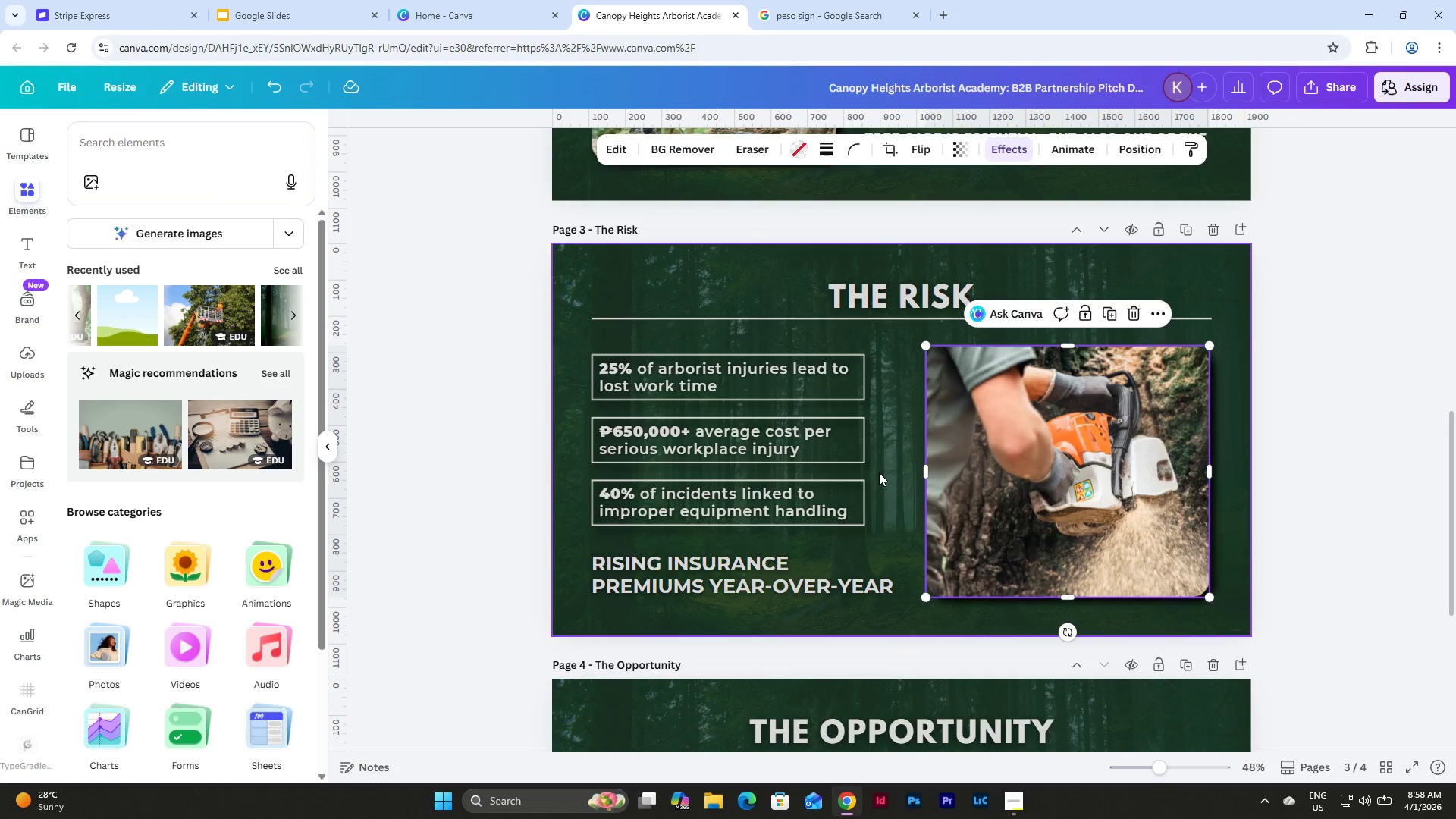 
left_click([881, 472])
 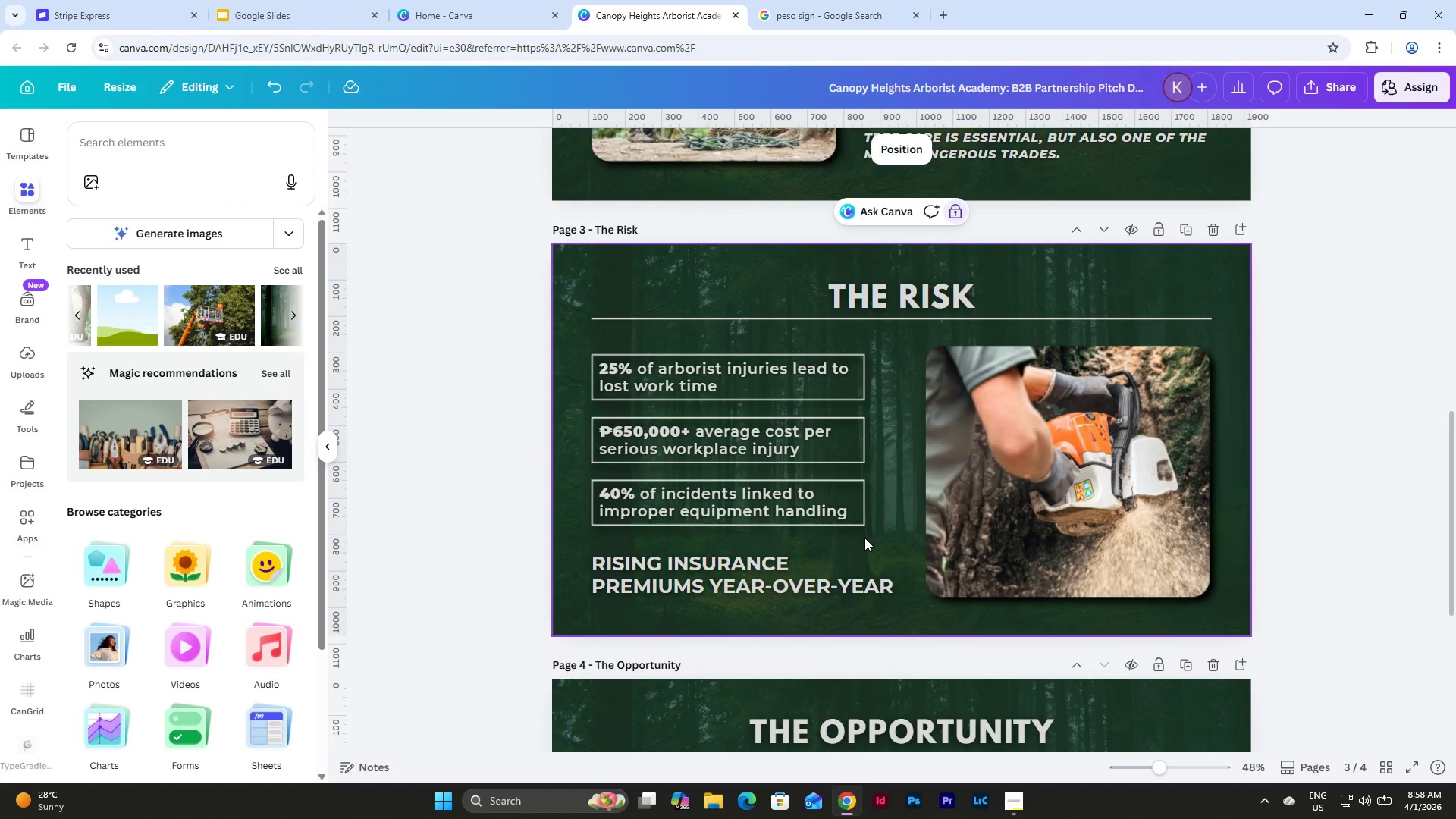 
left_click_drag(start_coordinate=[864, 538], to_coordinate=[776, 378])
 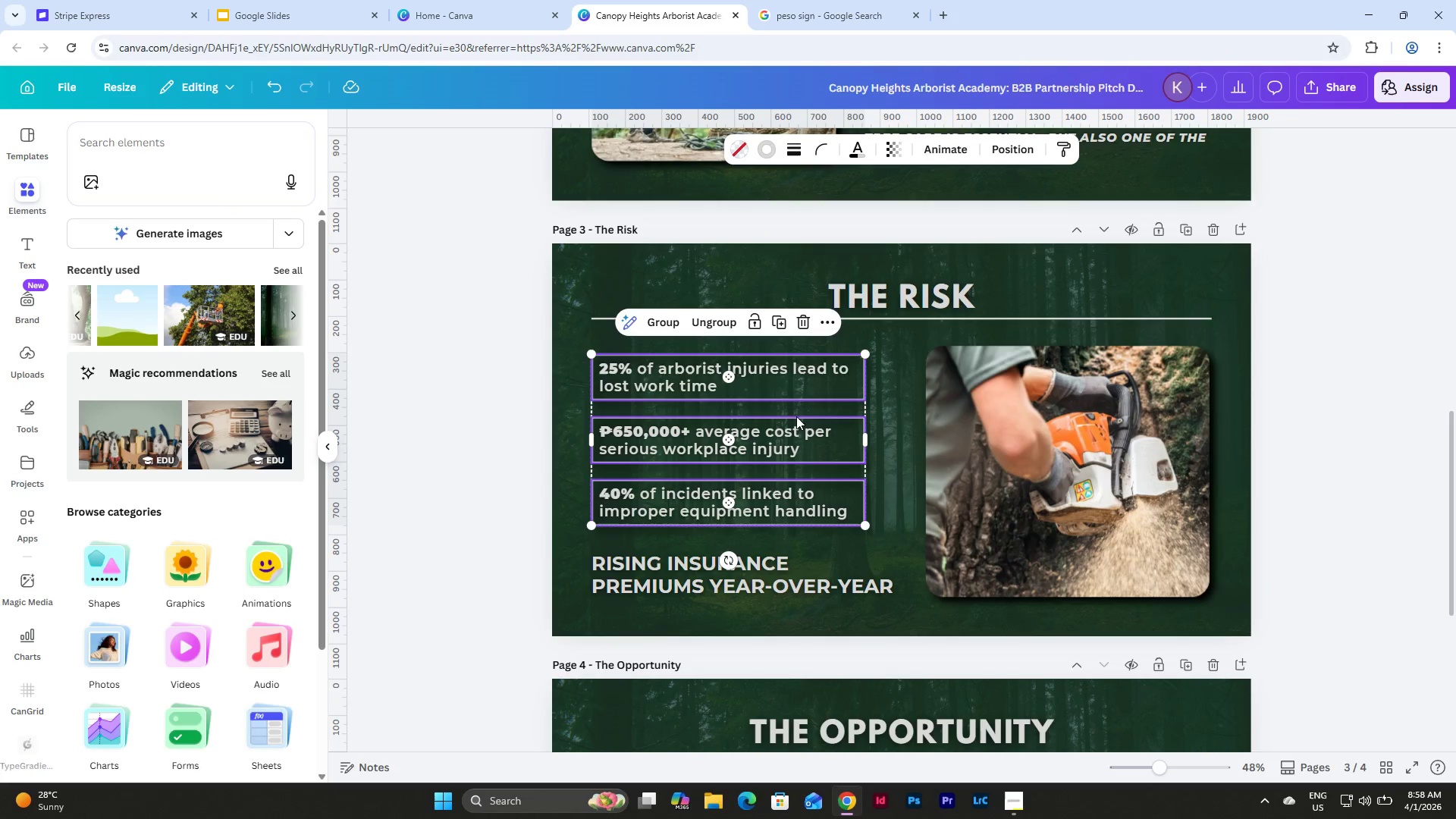 
left_click_drag(start_coordinate=[796, 416], to_coordinate=[796, 406])
 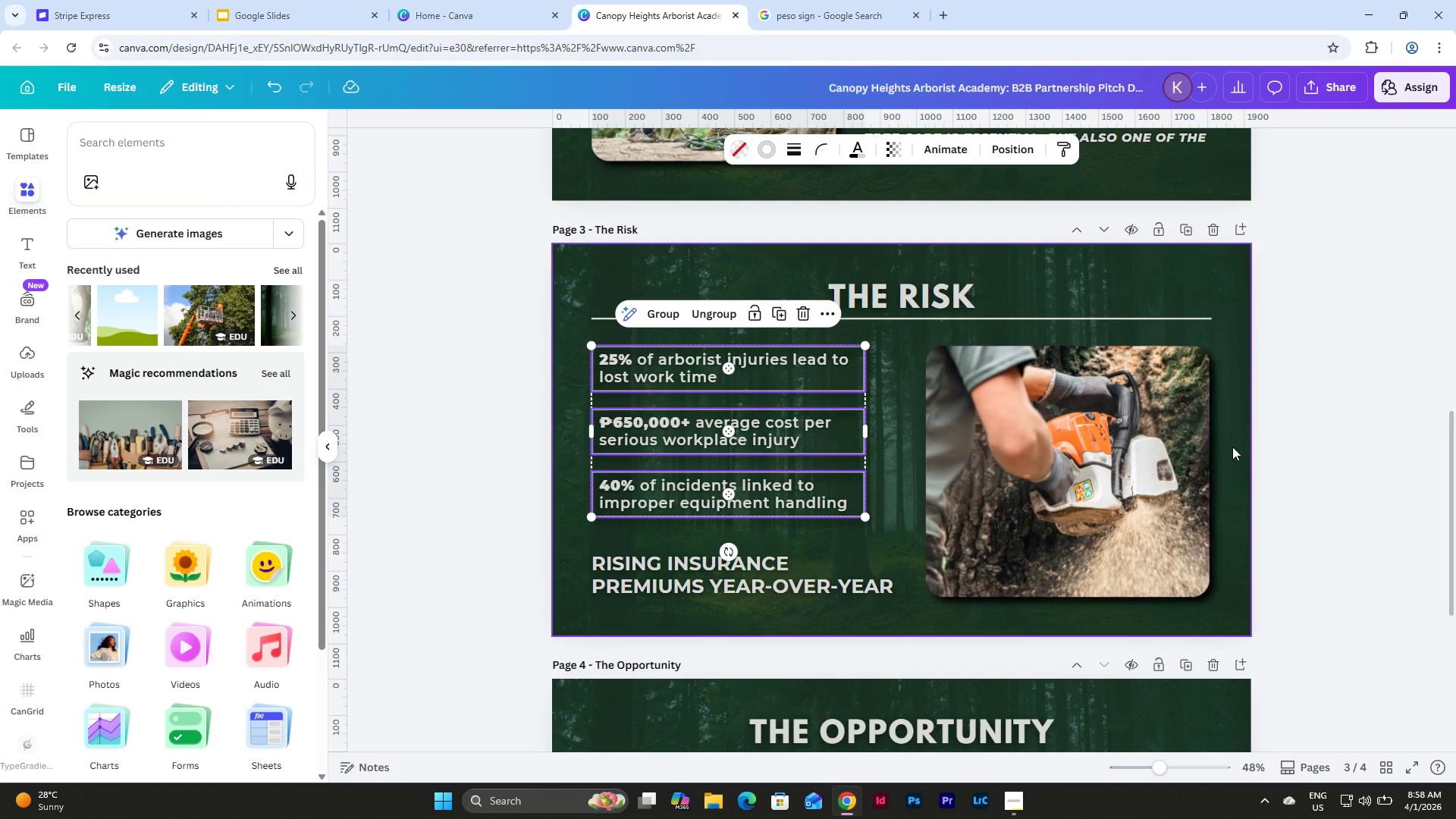 
left_click([1245, 441])
 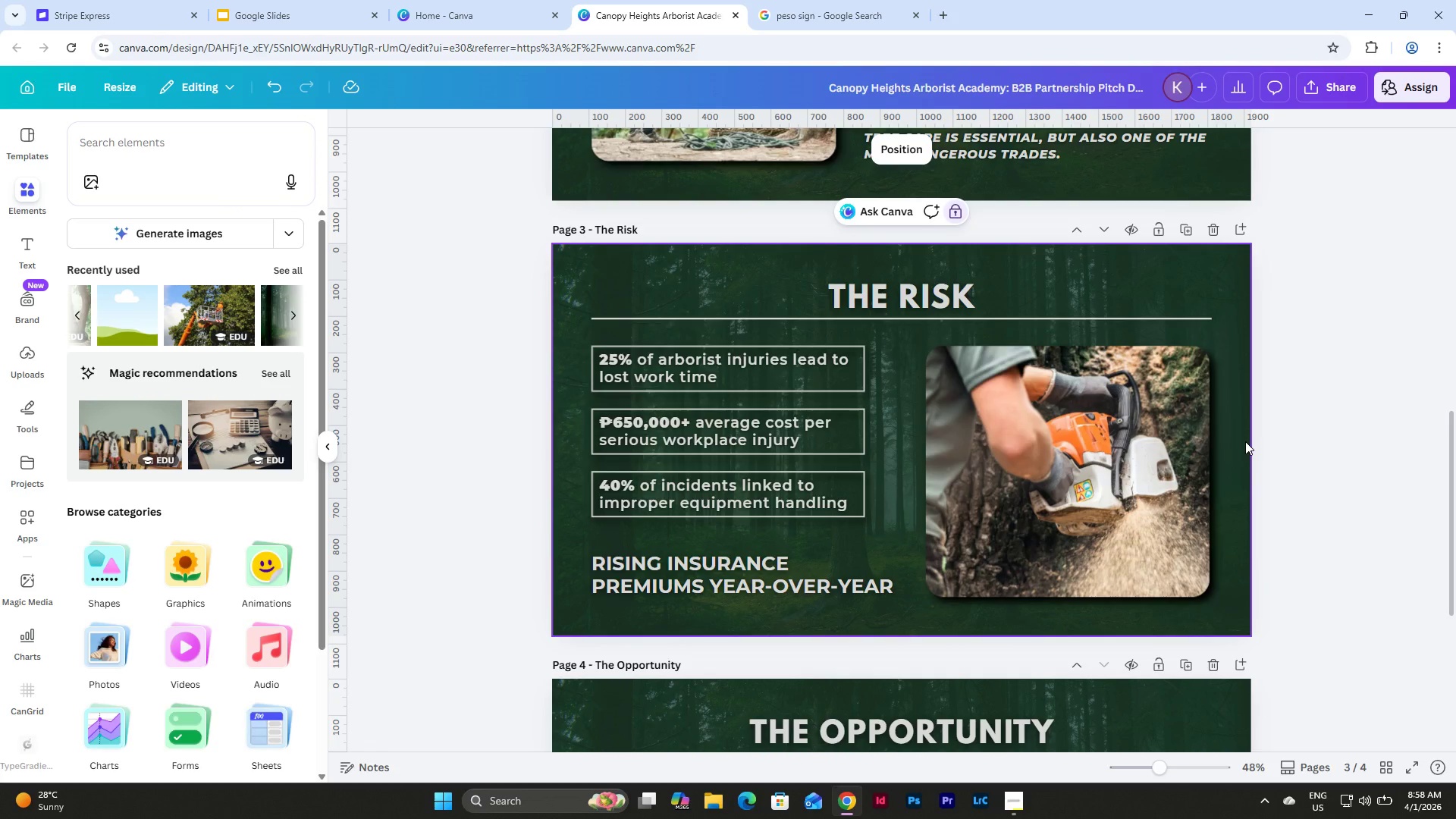 
scroll: coordinate [1245, 441], scroll_direction: up, amount: 1.0
 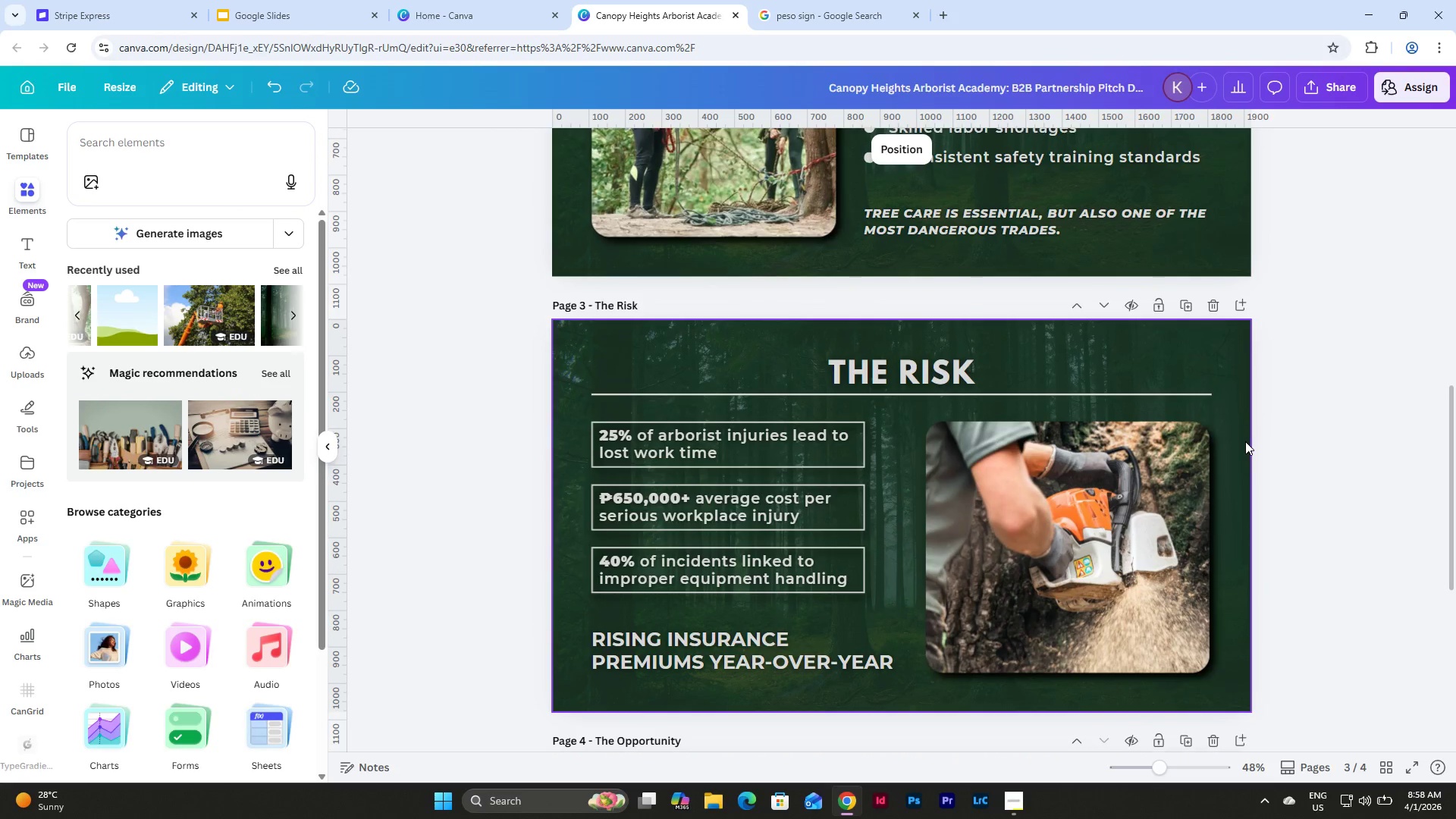 
scroll: coordinate [1245, 441], scroll_direction: down, amount: 1.0
 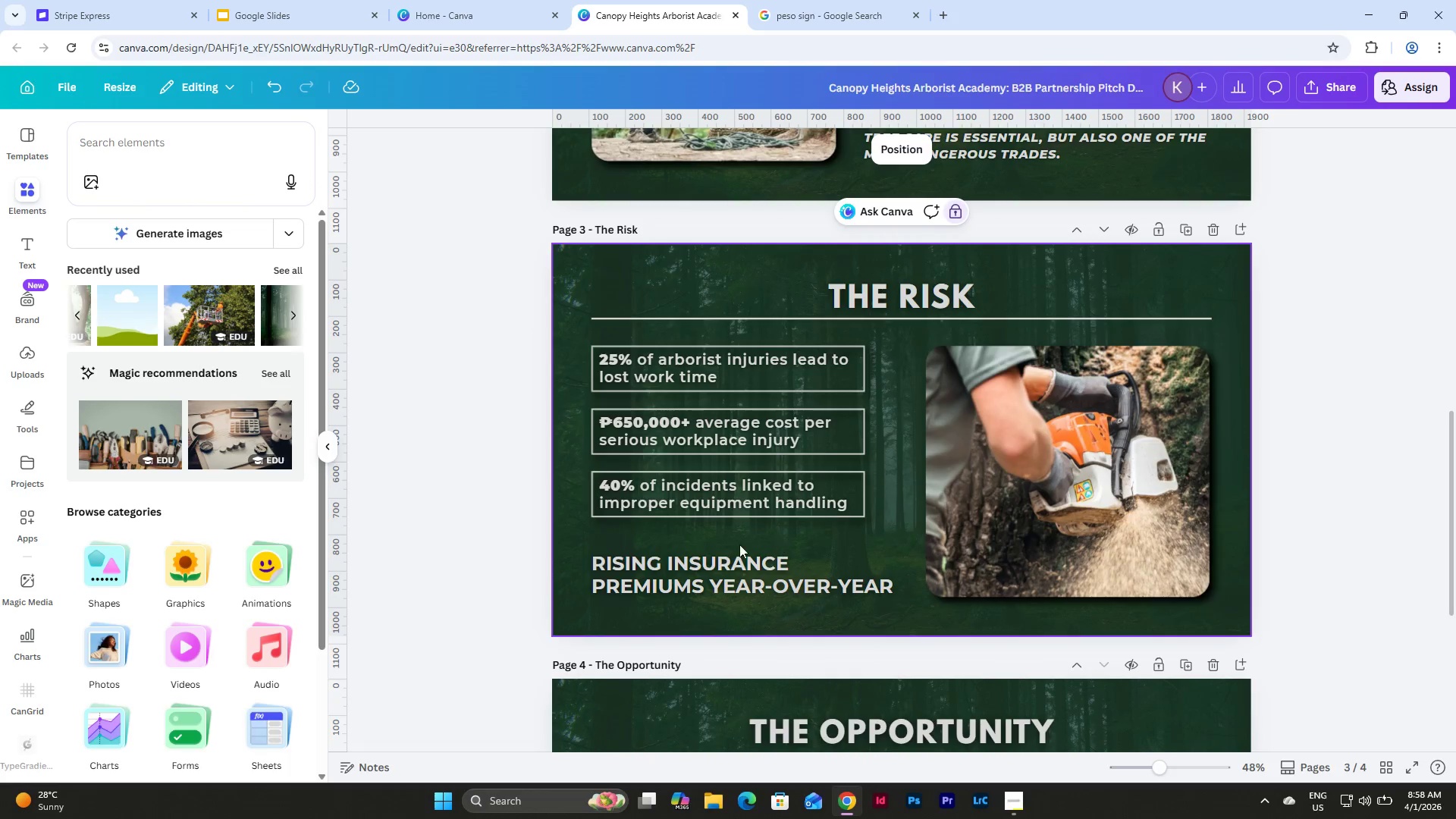 
left_click([692, 558])
 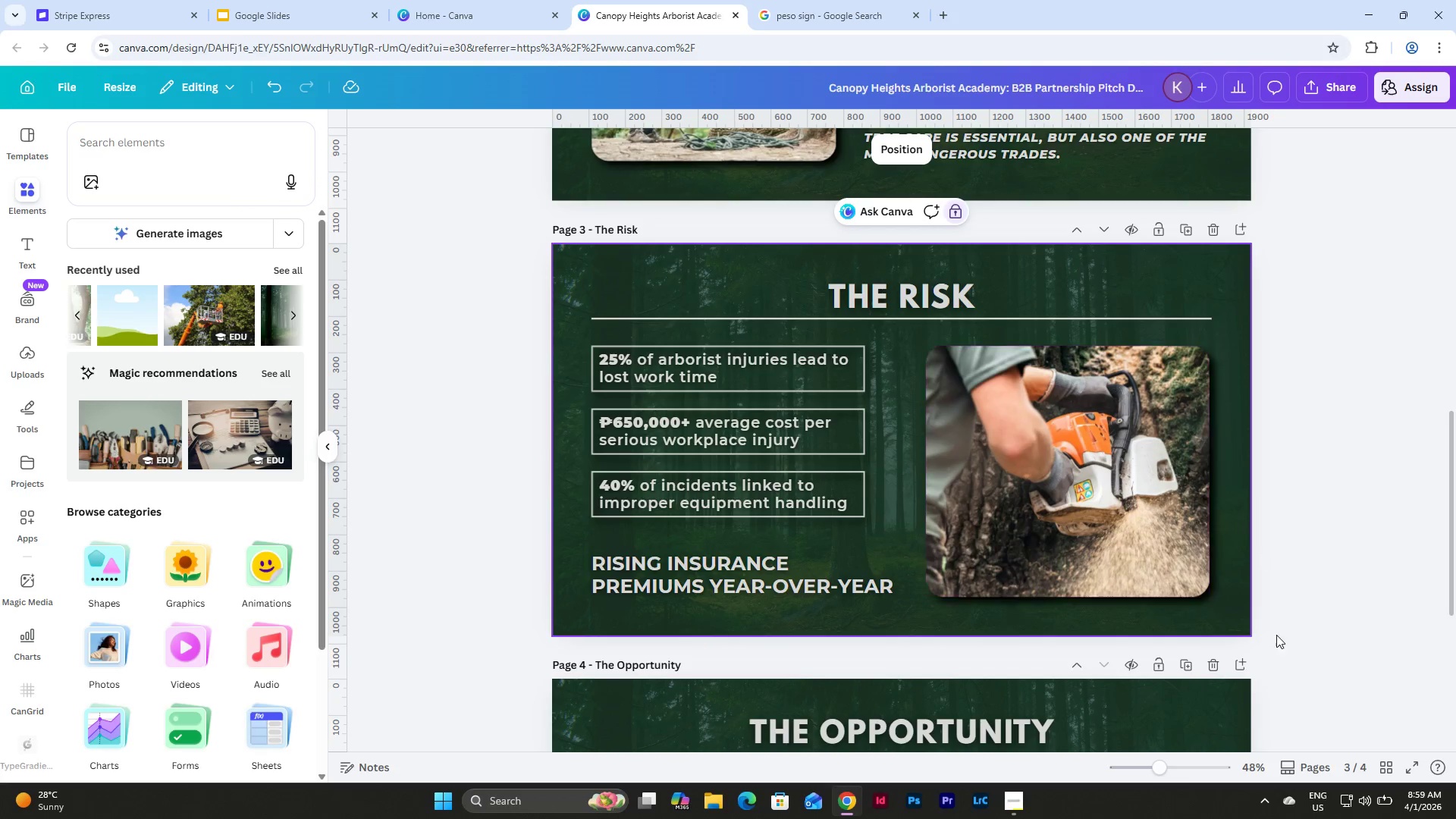 
left_click([1388, 774])
 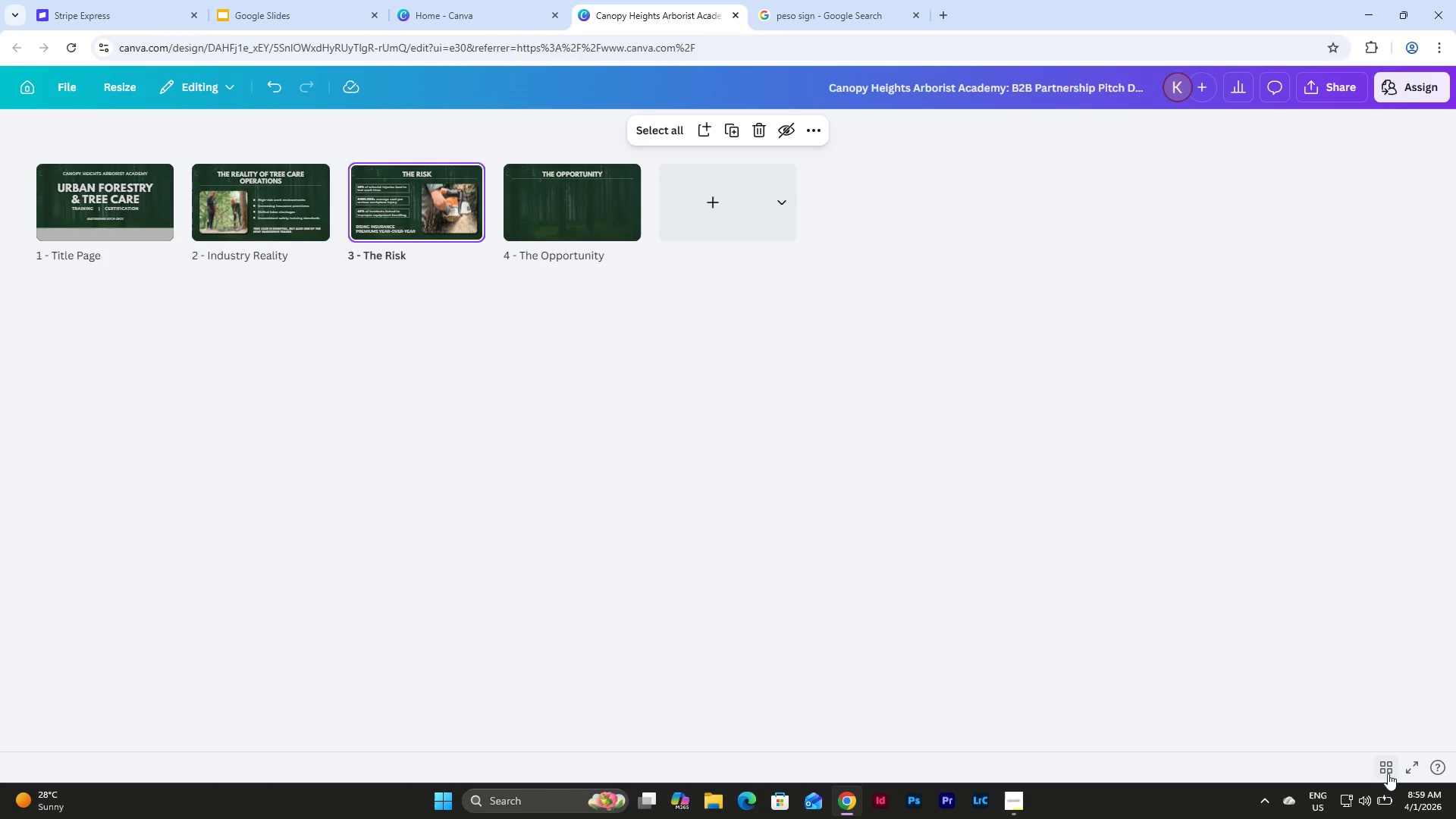 
left_click([1388, 774])
 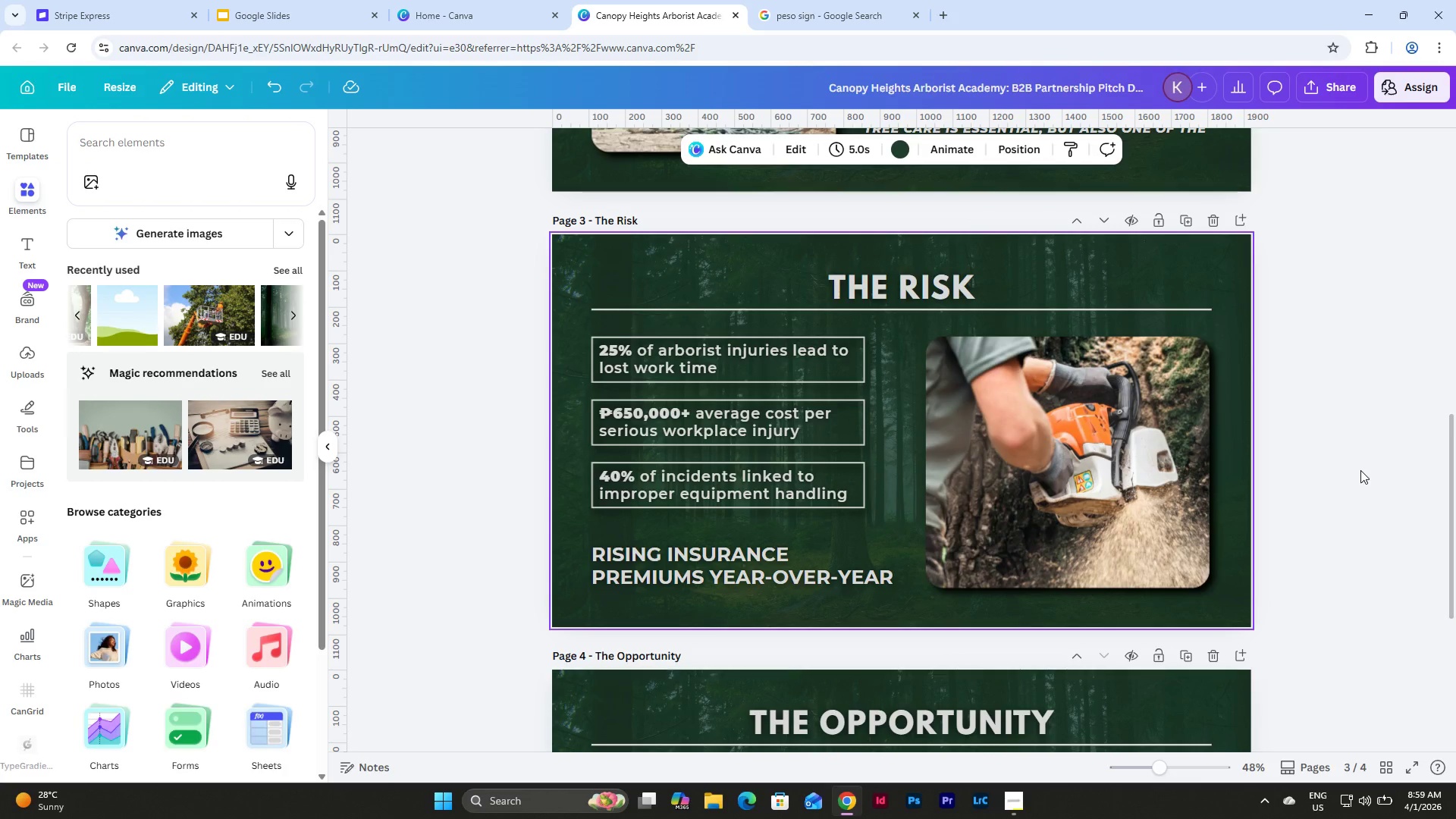 
scroll: coordinate [1360, 470], scroll_direction: down, amount: 4.0
 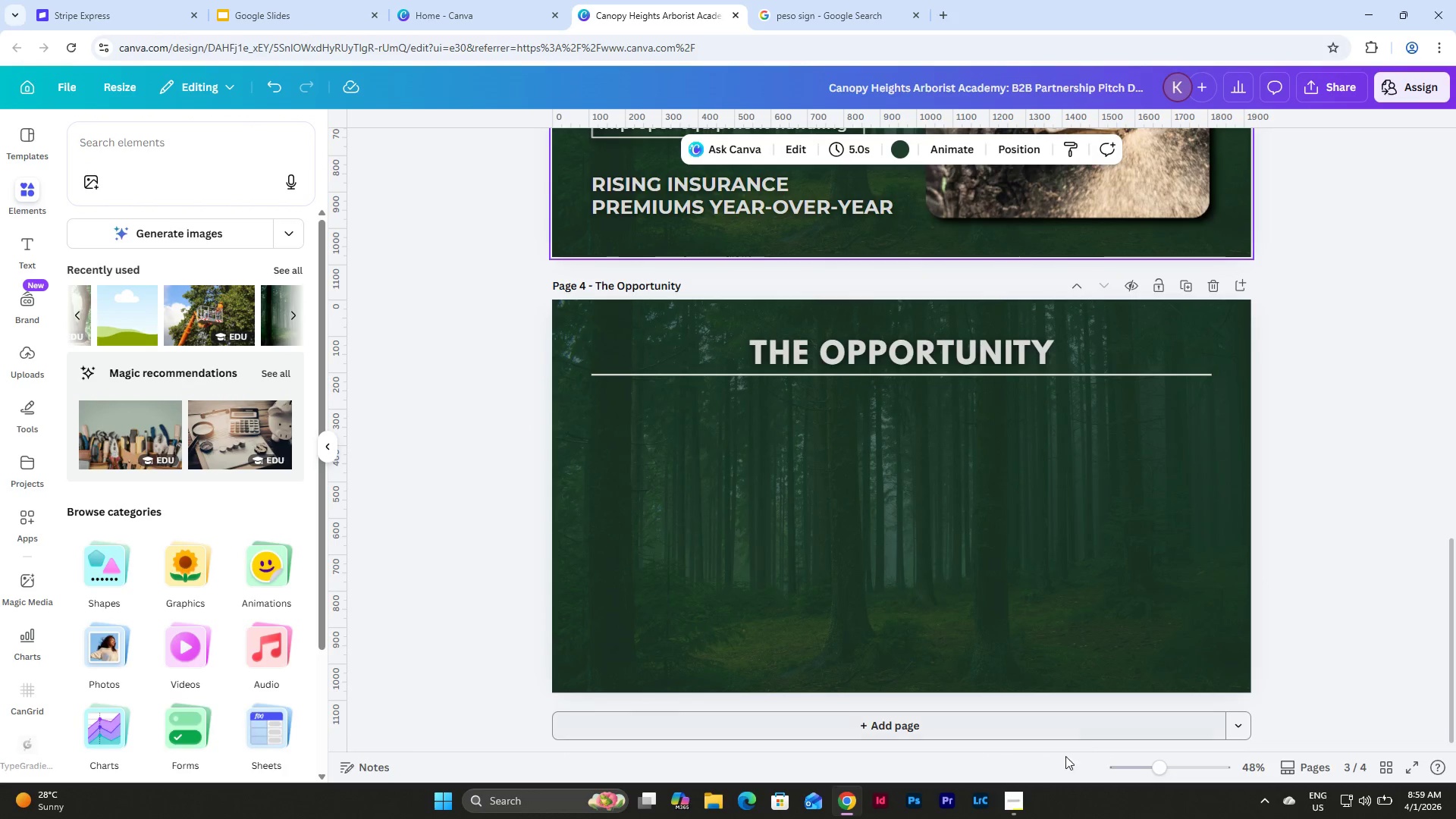 
left_click([1013, 803])